 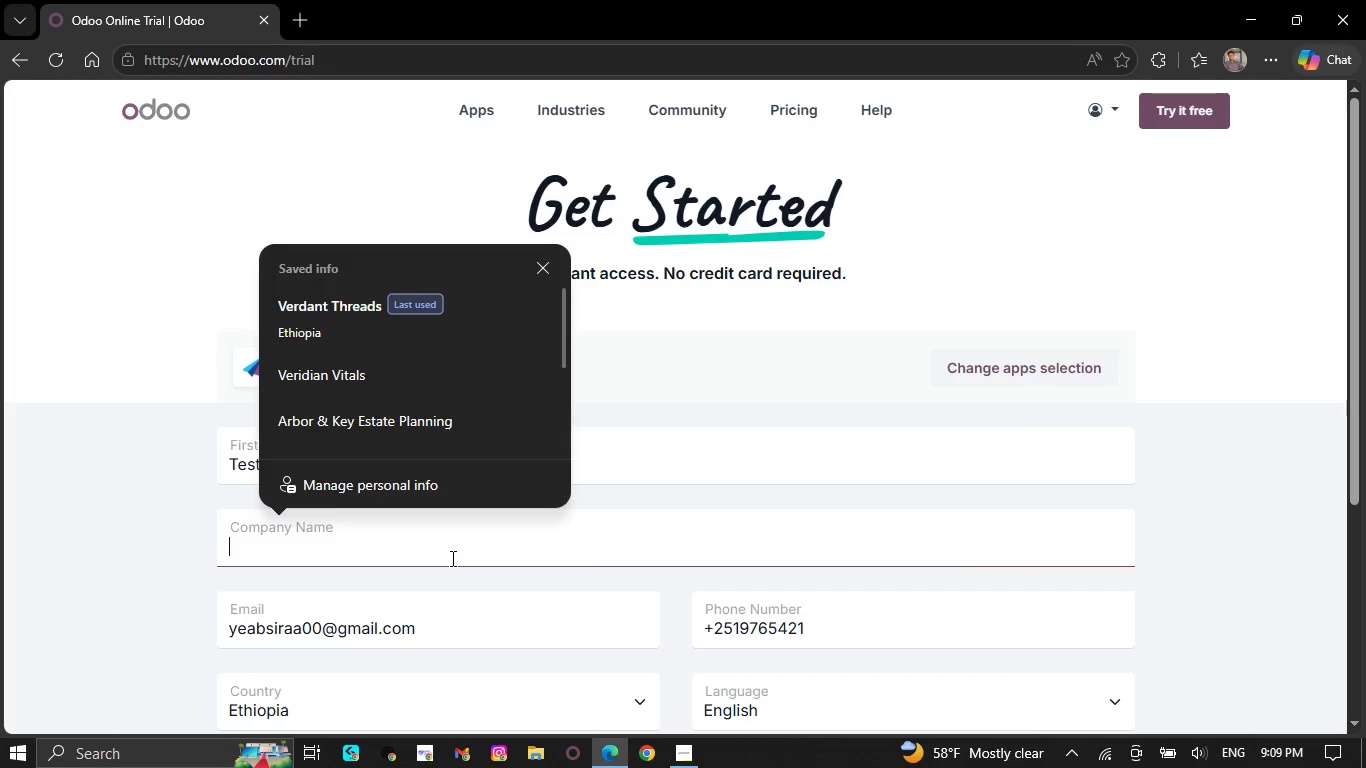 
key(Control+V)
 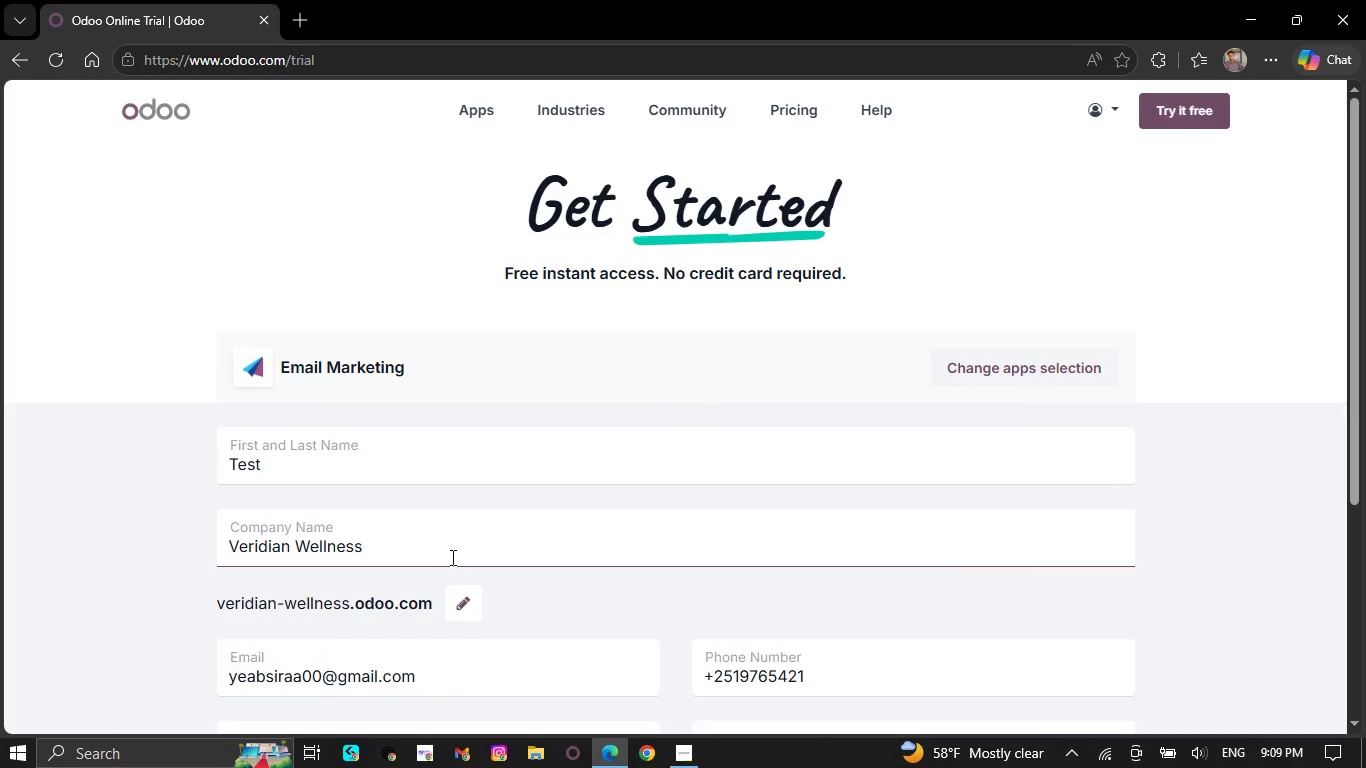 
scroll: coordinate [451, 557], scroll_direction: down, amount: 7.0
 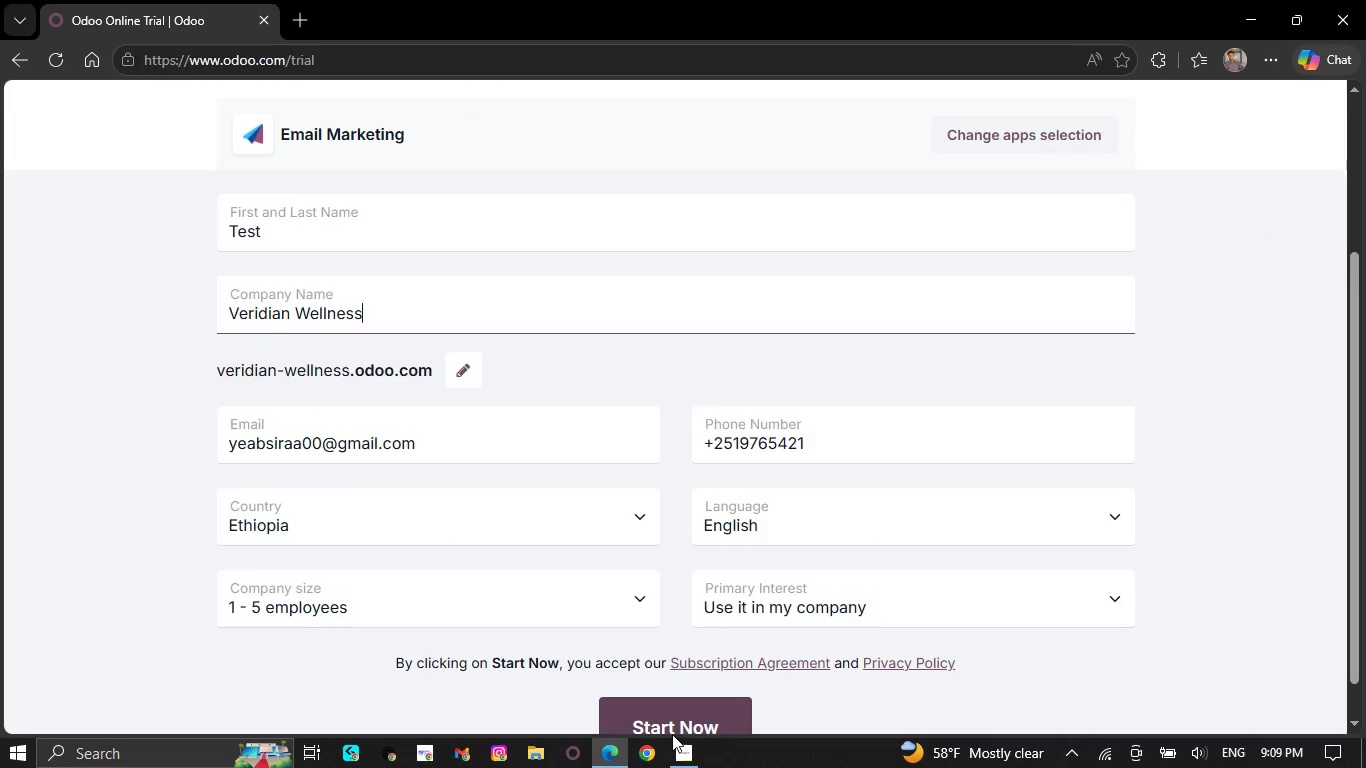 
left_click([674, 713])
 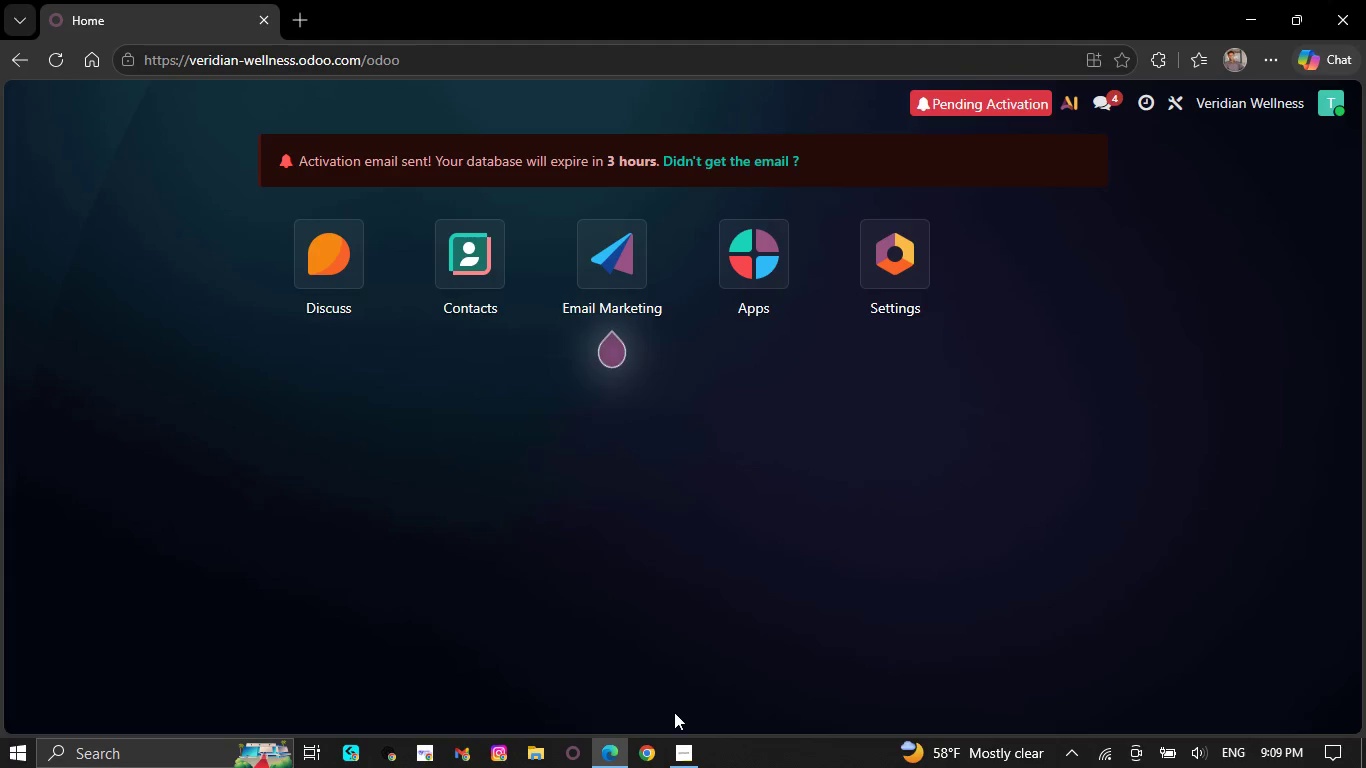 
wait(48.95)
 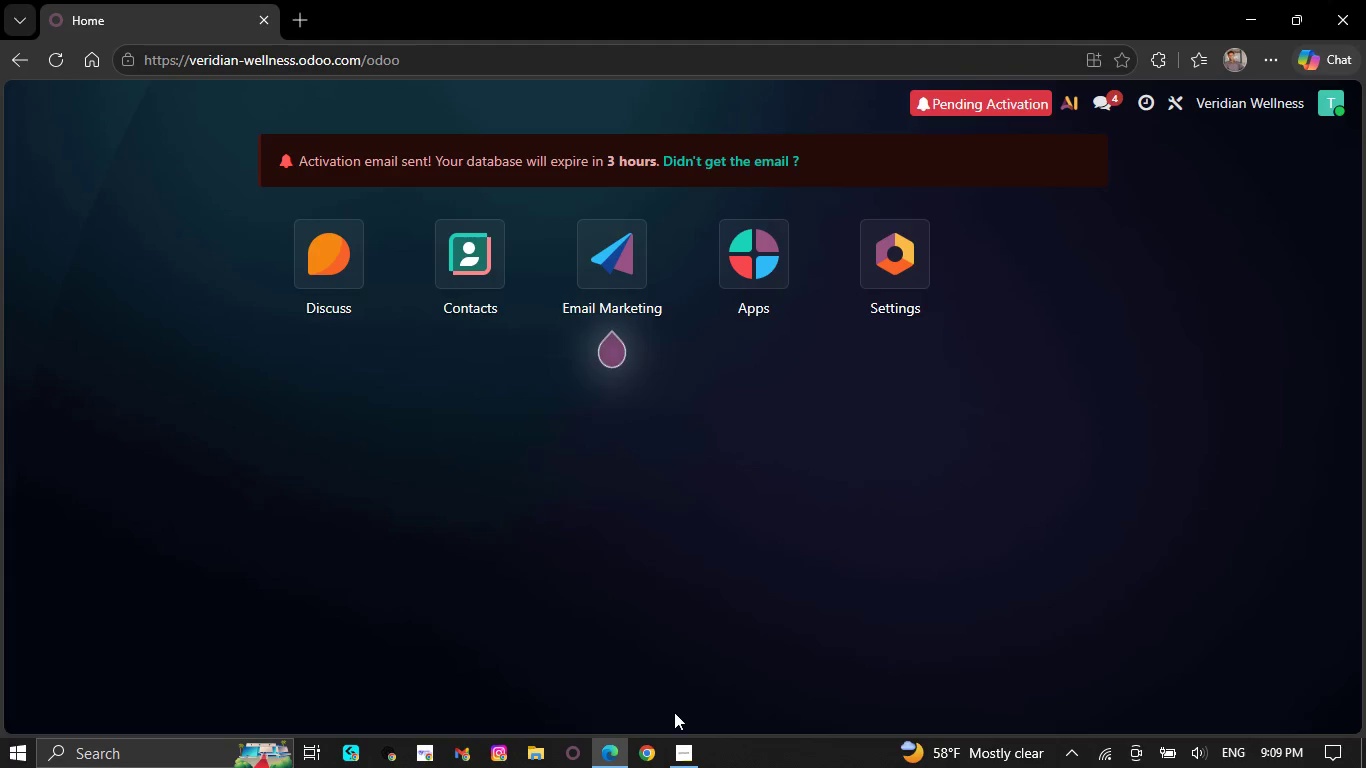 
left_click([623, 286])
 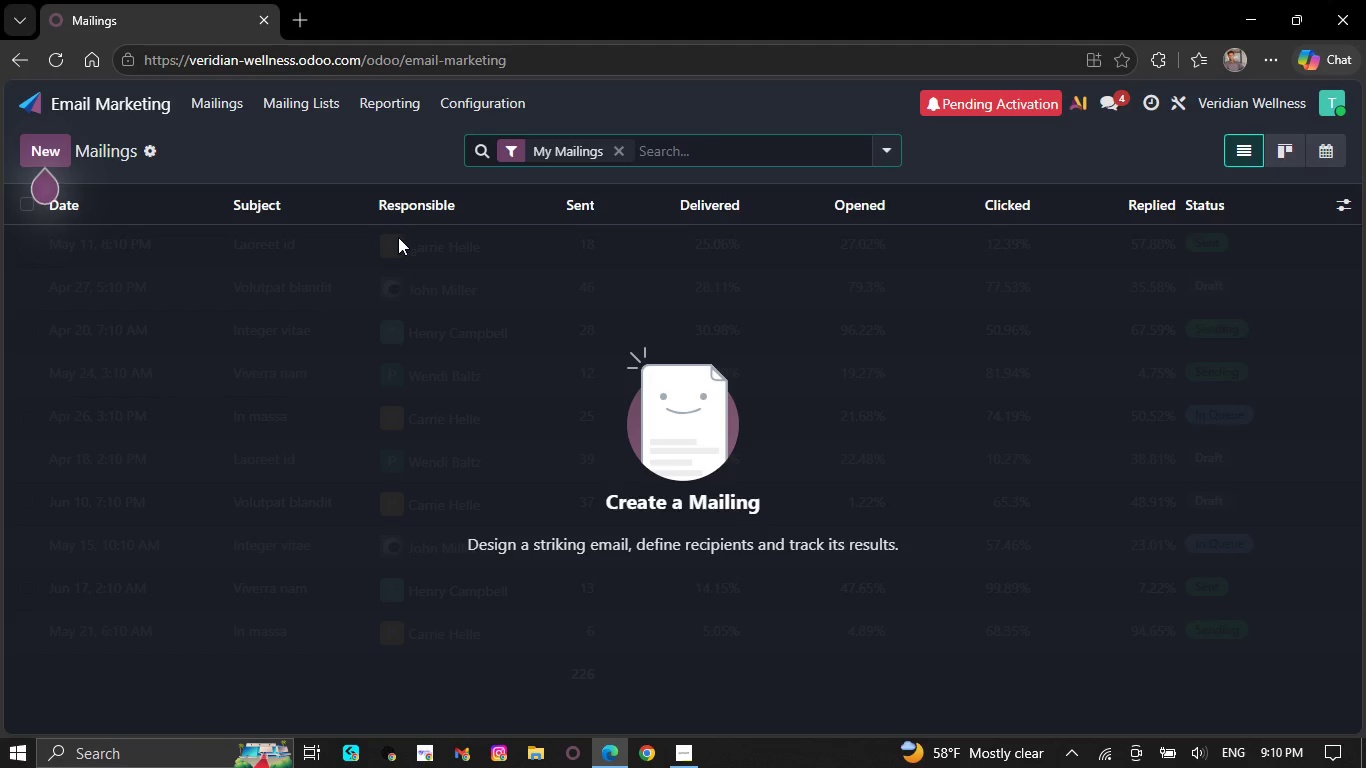 
wait(6.72)
 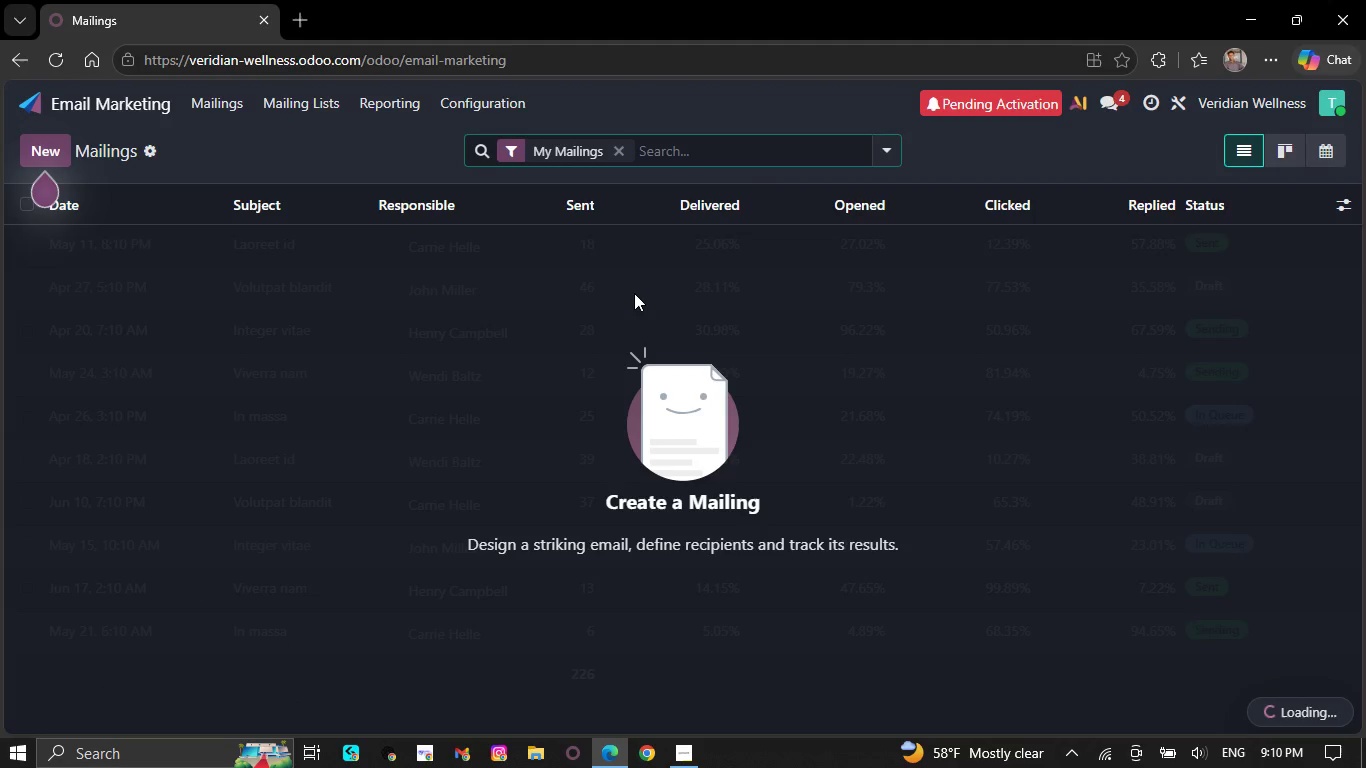 
left_click([148, 97])
 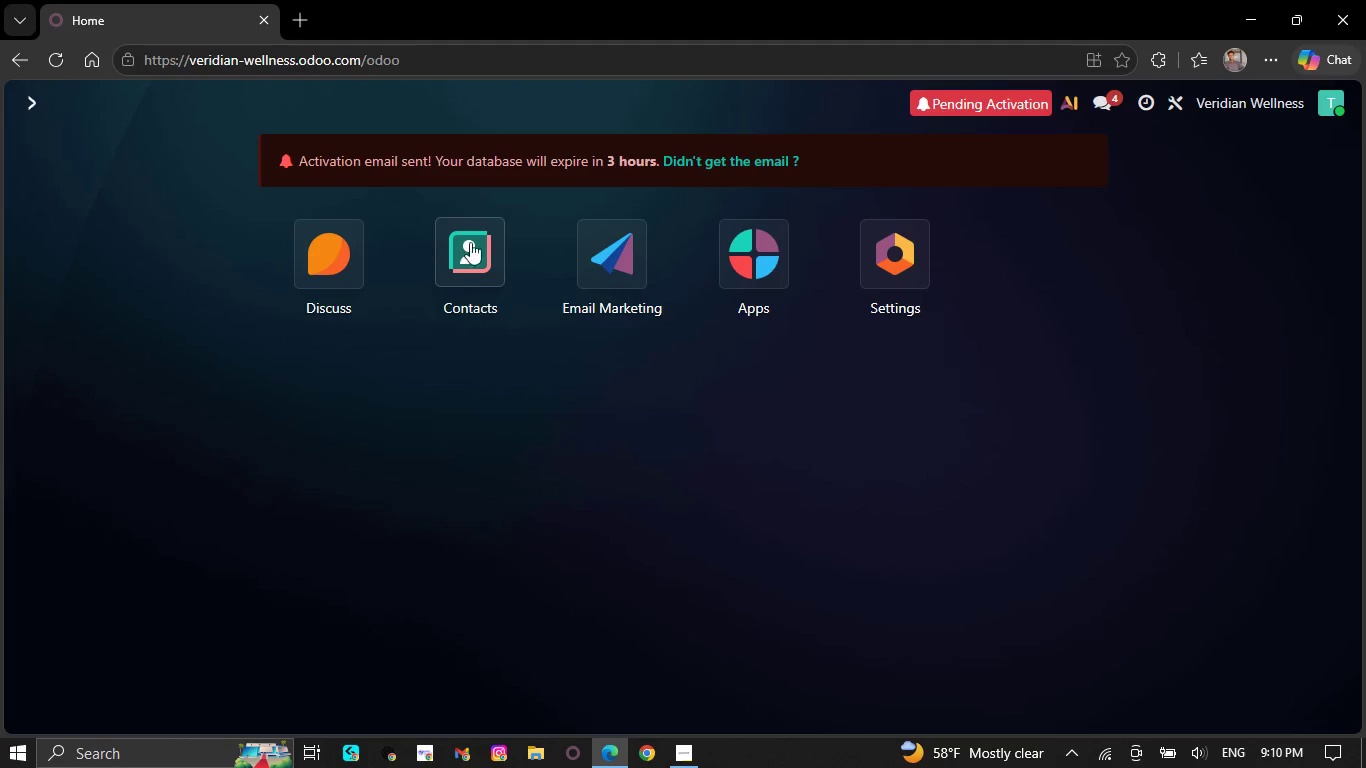 
left_click([474, 250])
 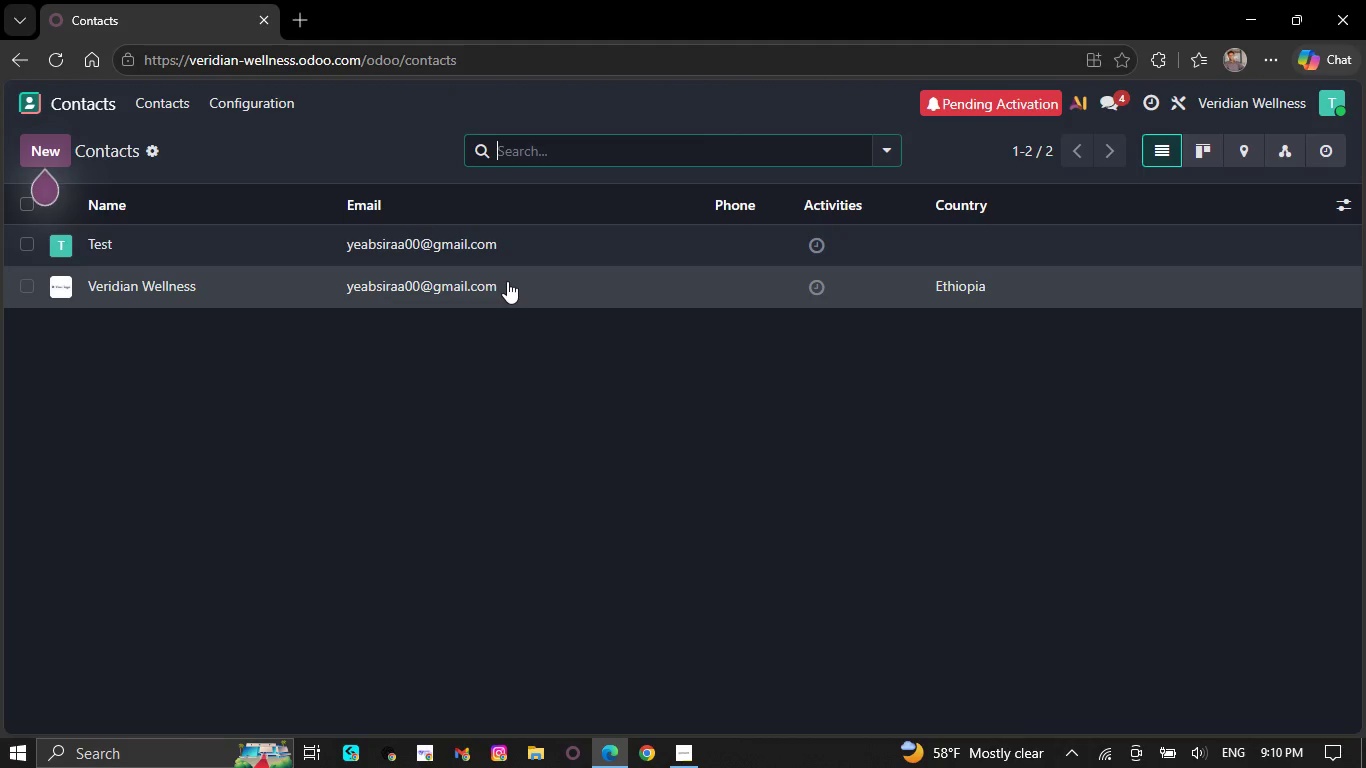 
left_click([325, 241])
 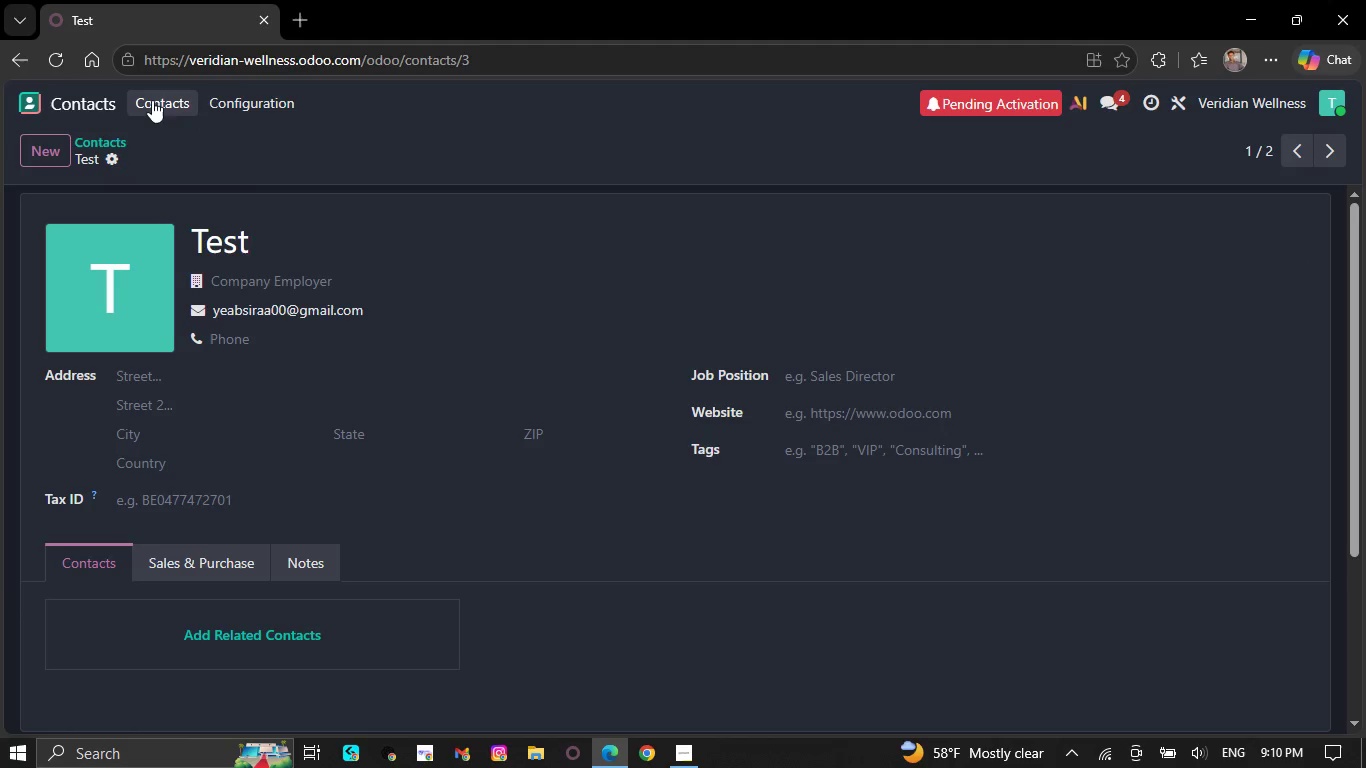 
left_click([113, 153])
 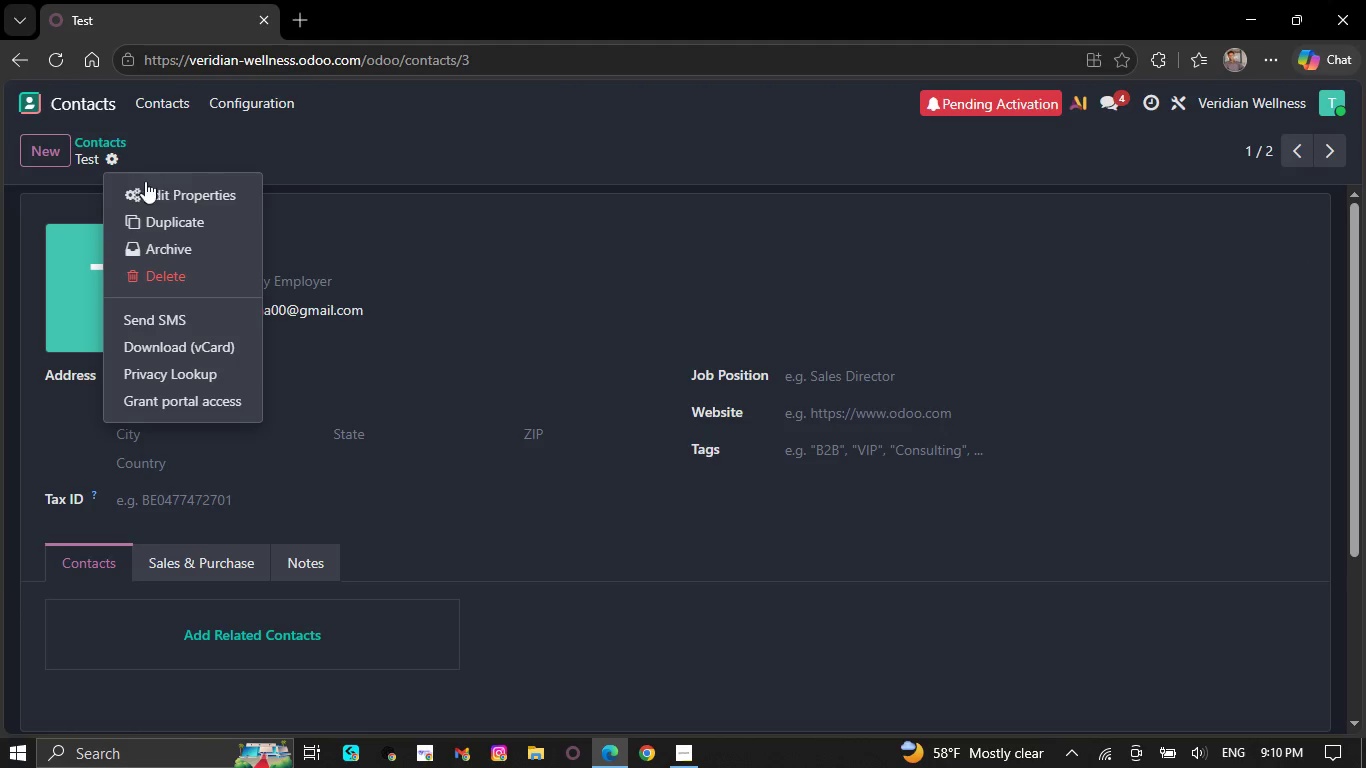 
left_click([157, 186])
 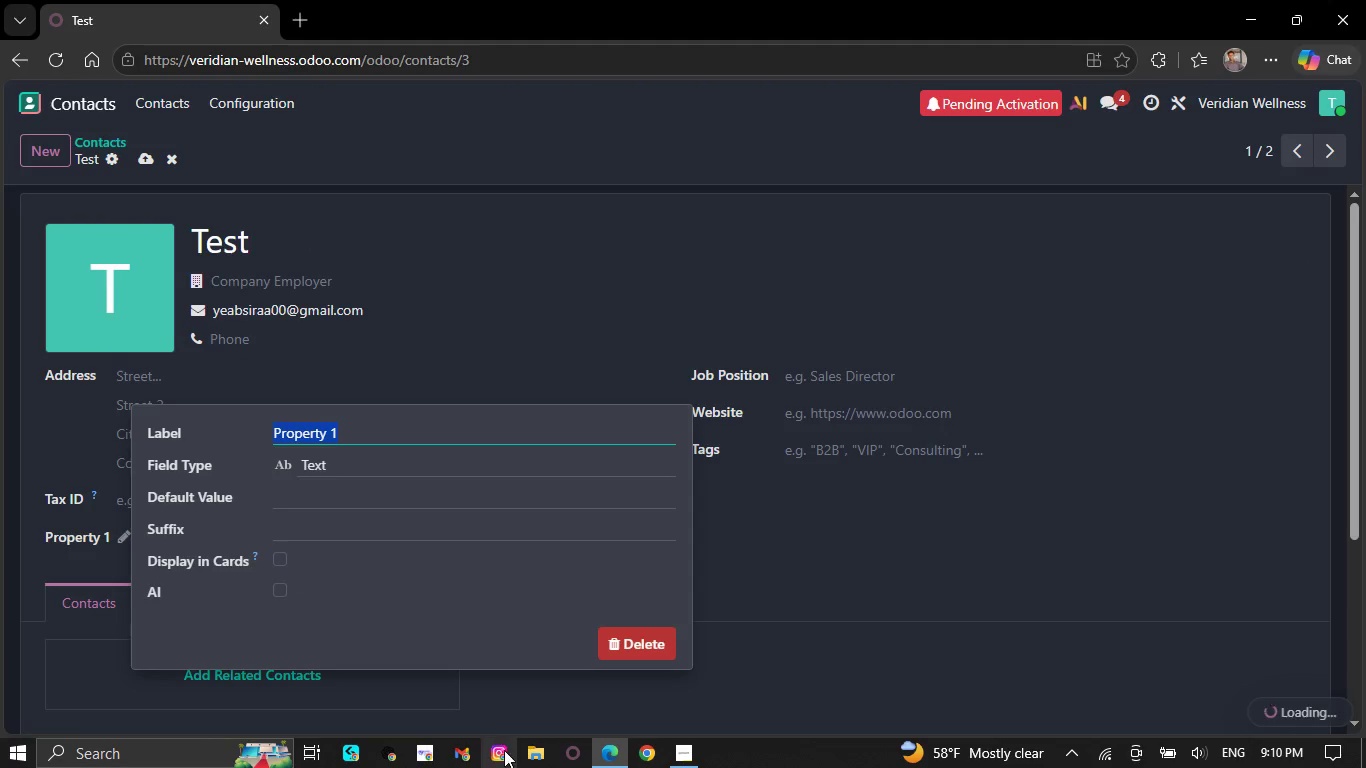 
left_click([528, 757])
 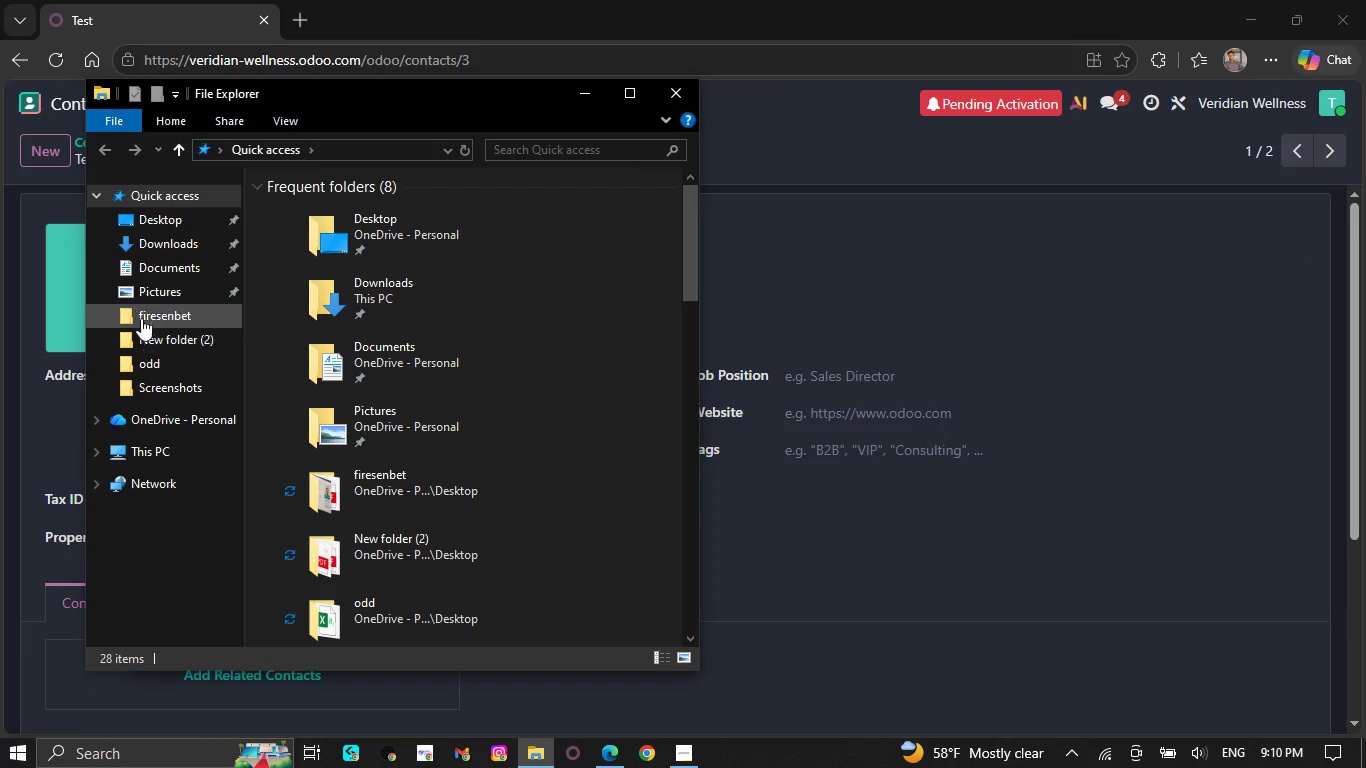 
left_click([165, 365])
 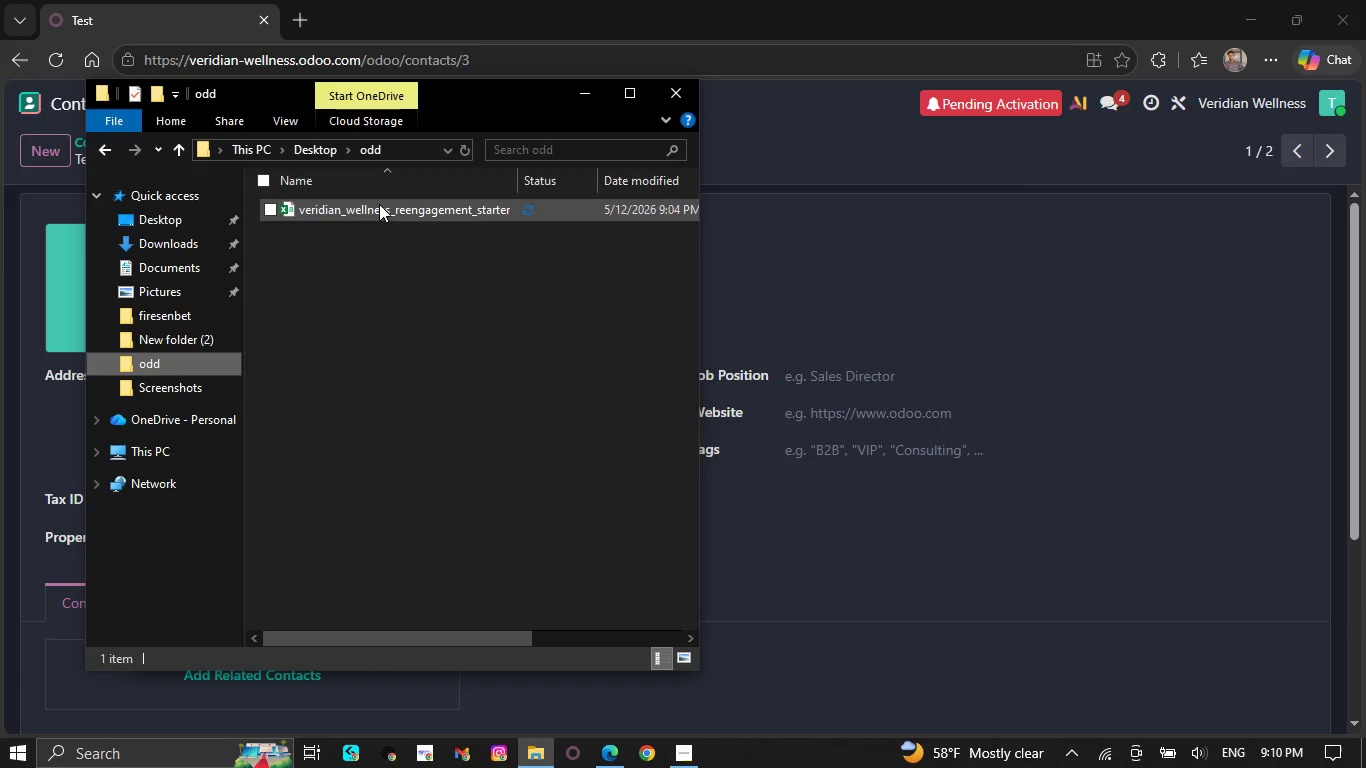 
double_click([379, 204])
 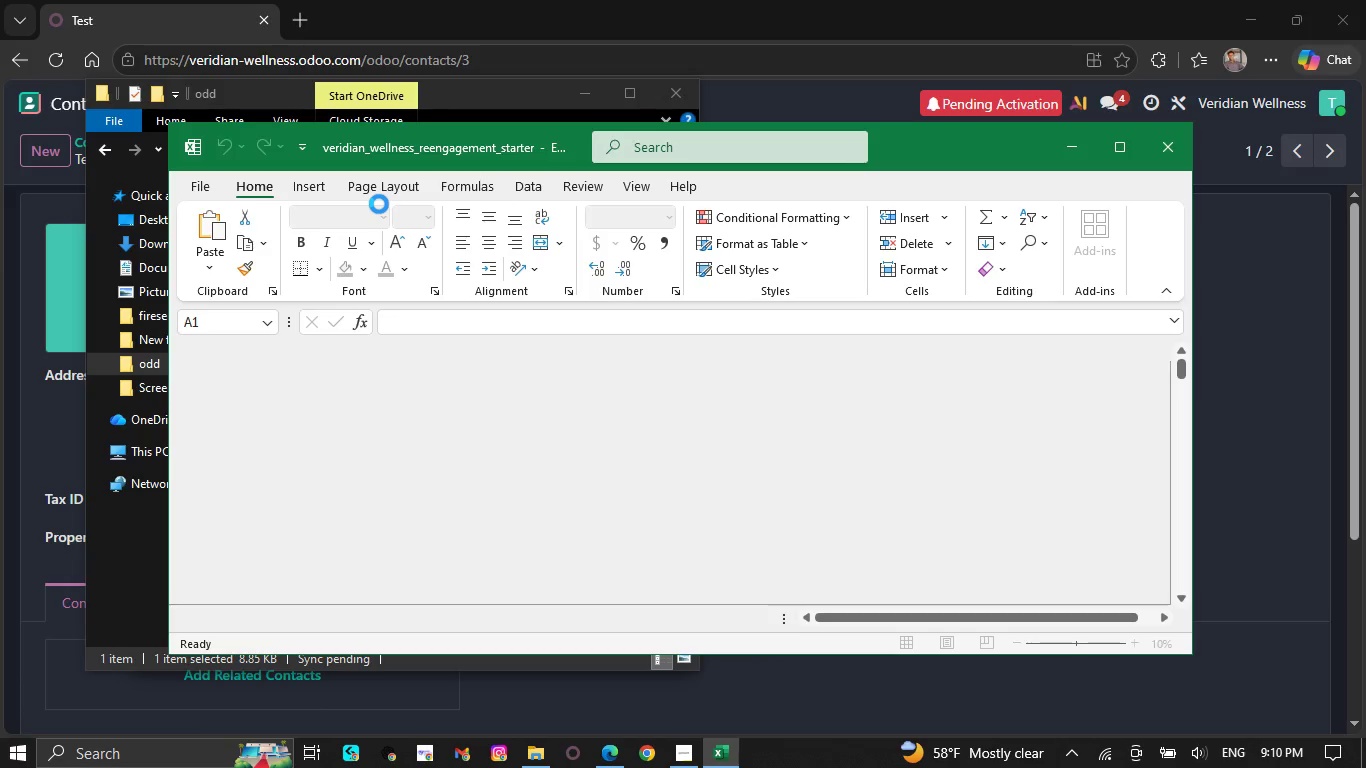 
wait(13.26)
 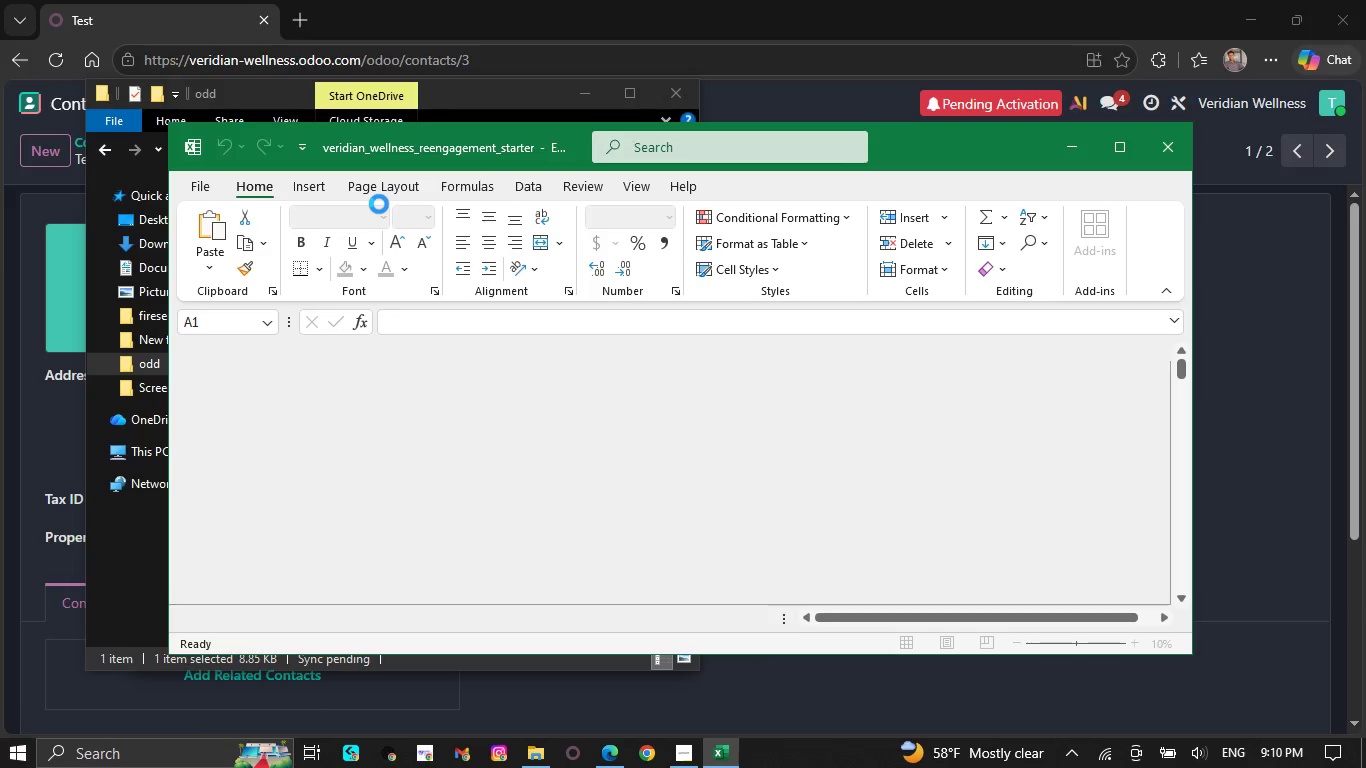 
left_click([346, 410])
 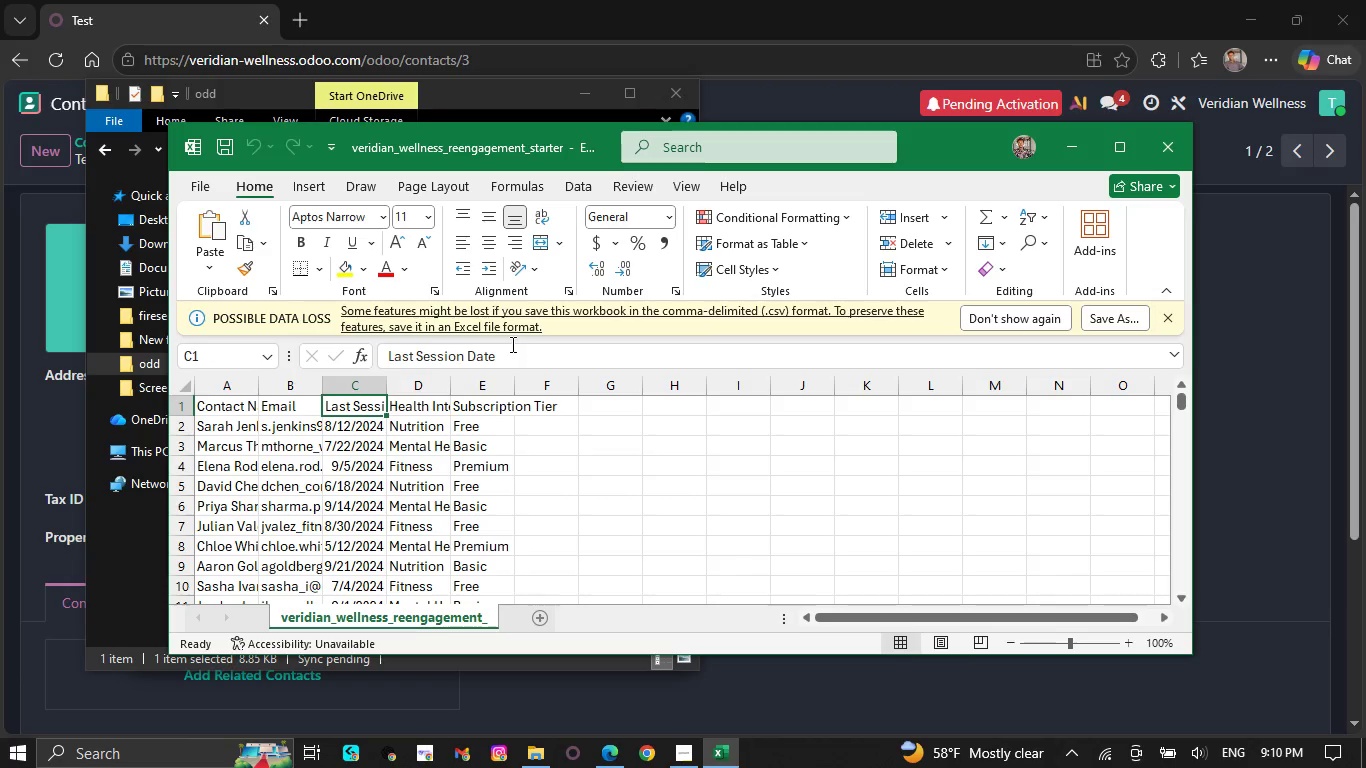 
left_click_drag(start_coordinate=[506, 353], to_coordinate=[354, 315])
 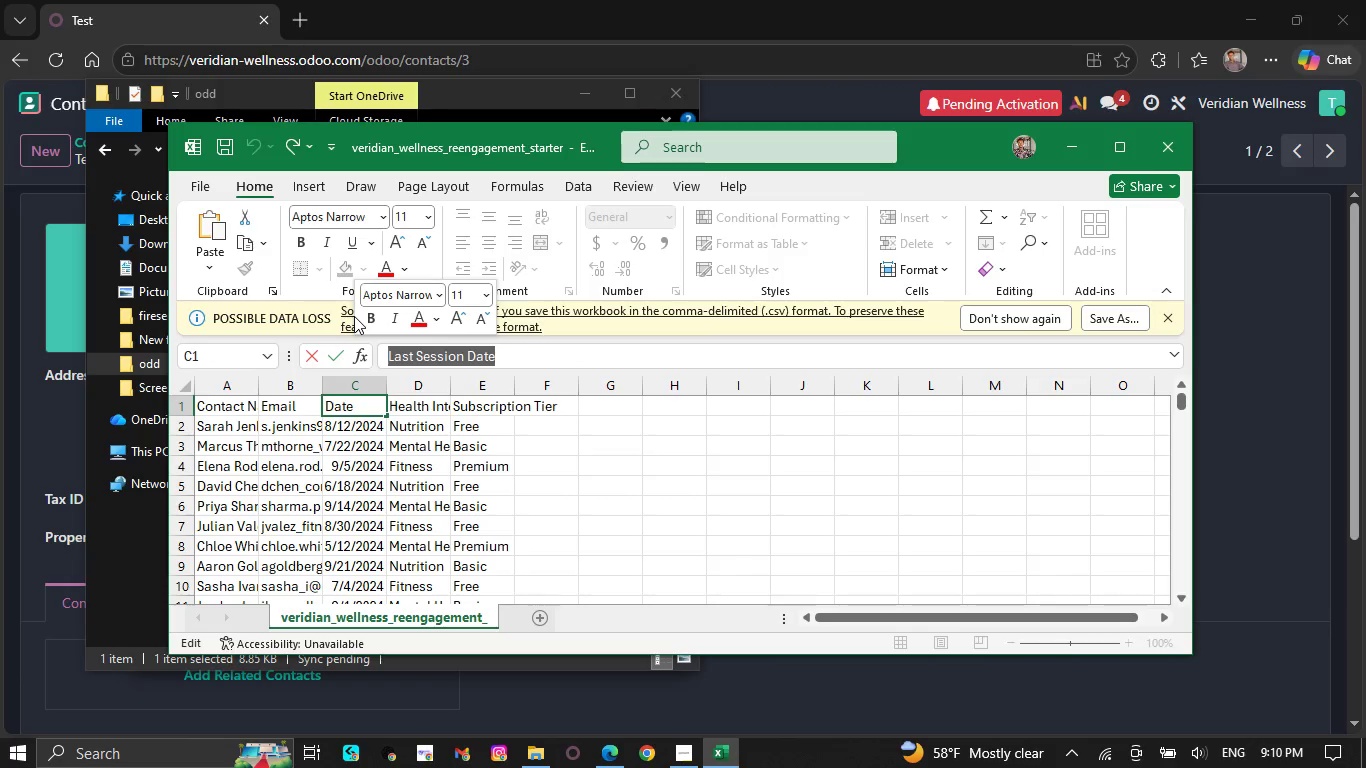 
hold_key(key=ControlLeft, duration=1.06)
 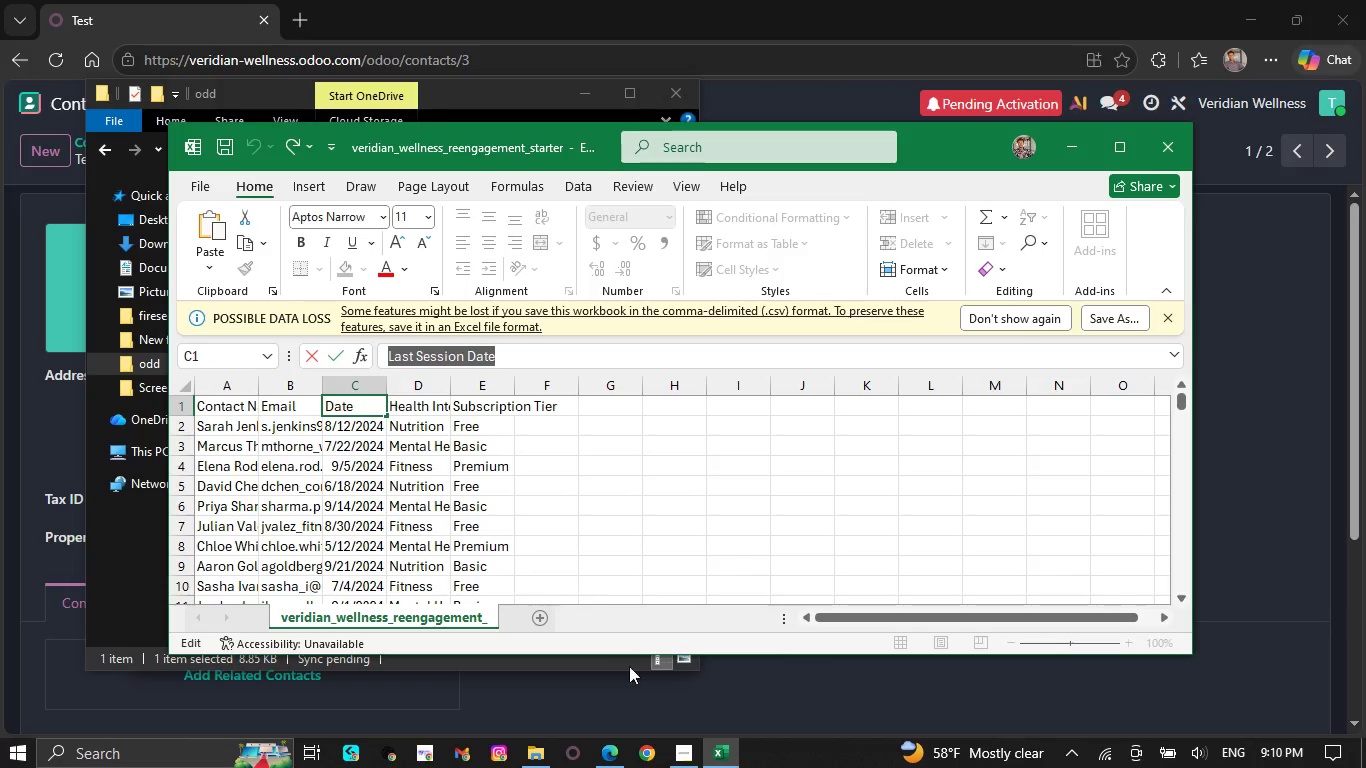 
hold_key(key=C, duration=0.41)
 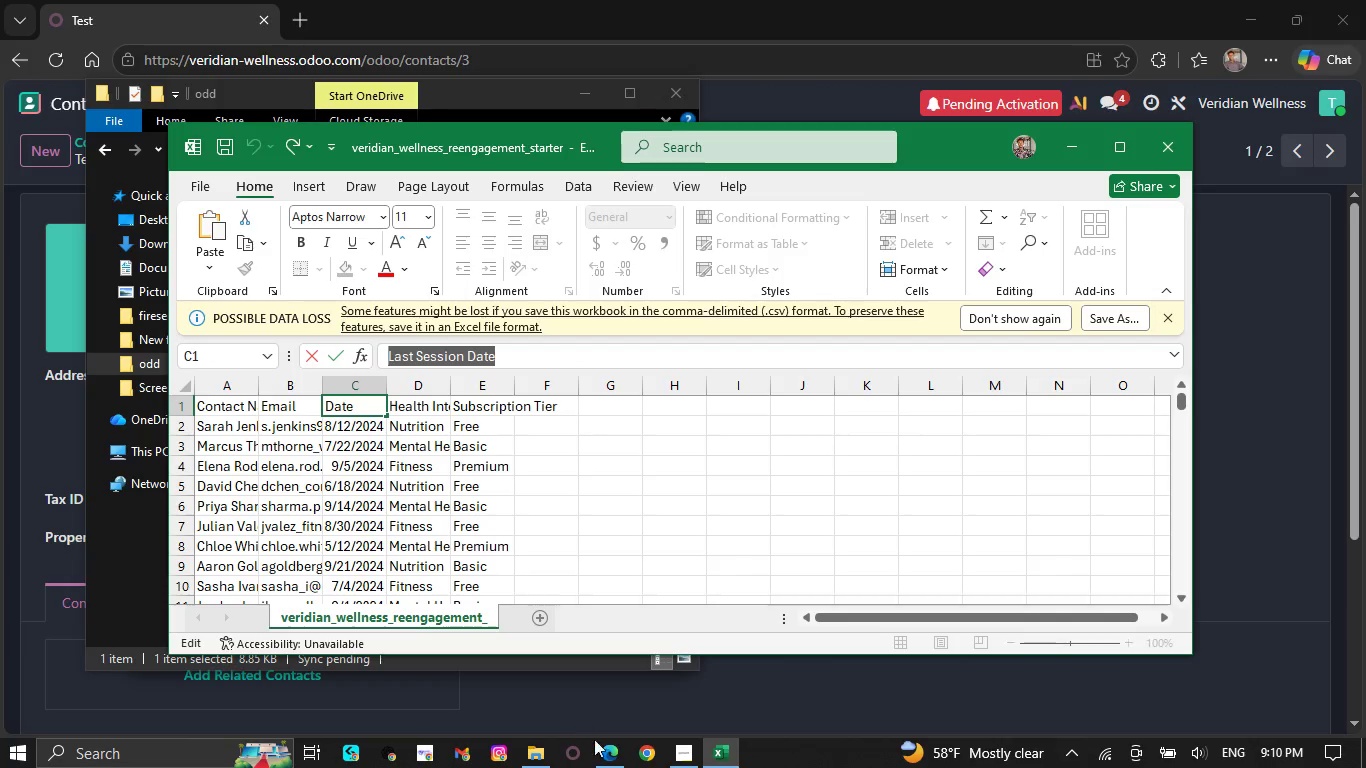 
left_click([603, 751])
 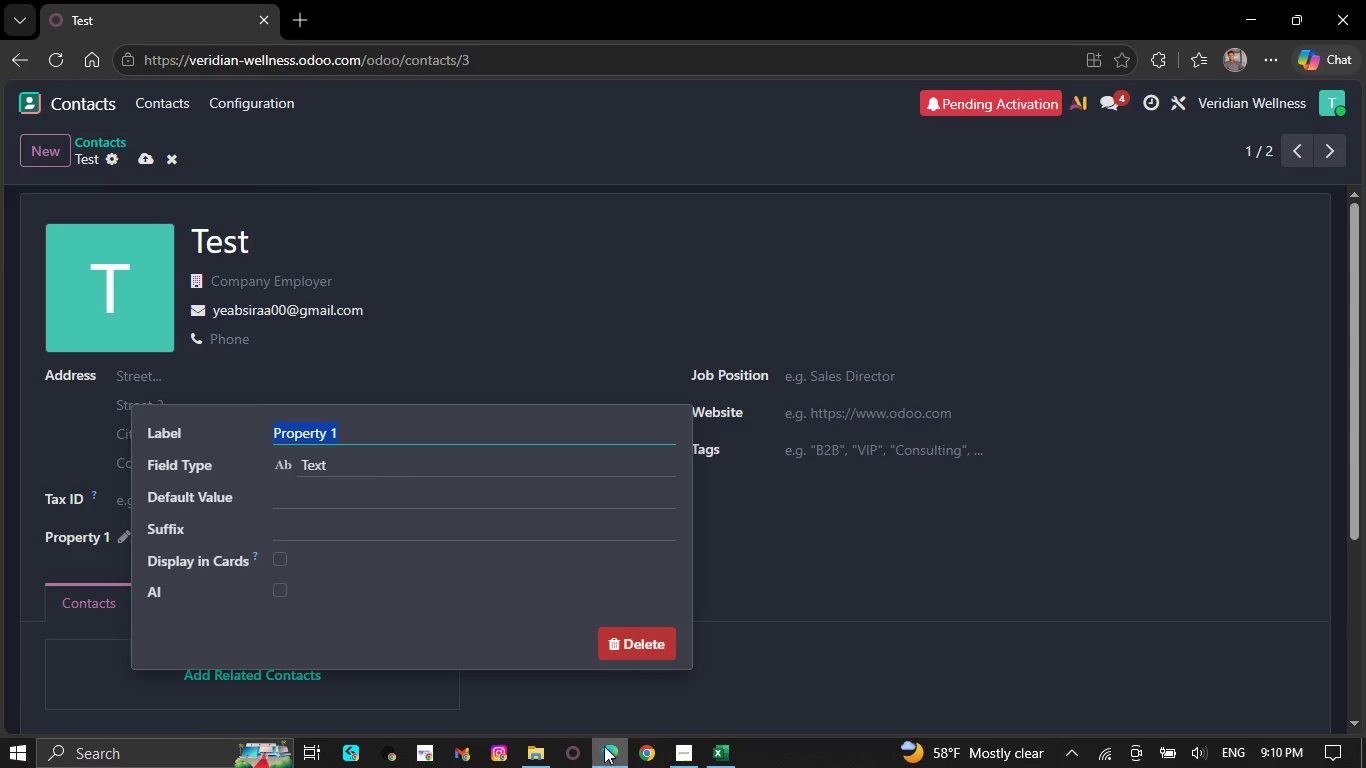 
hold_key(key=ControlLeft, duration=1.02)
 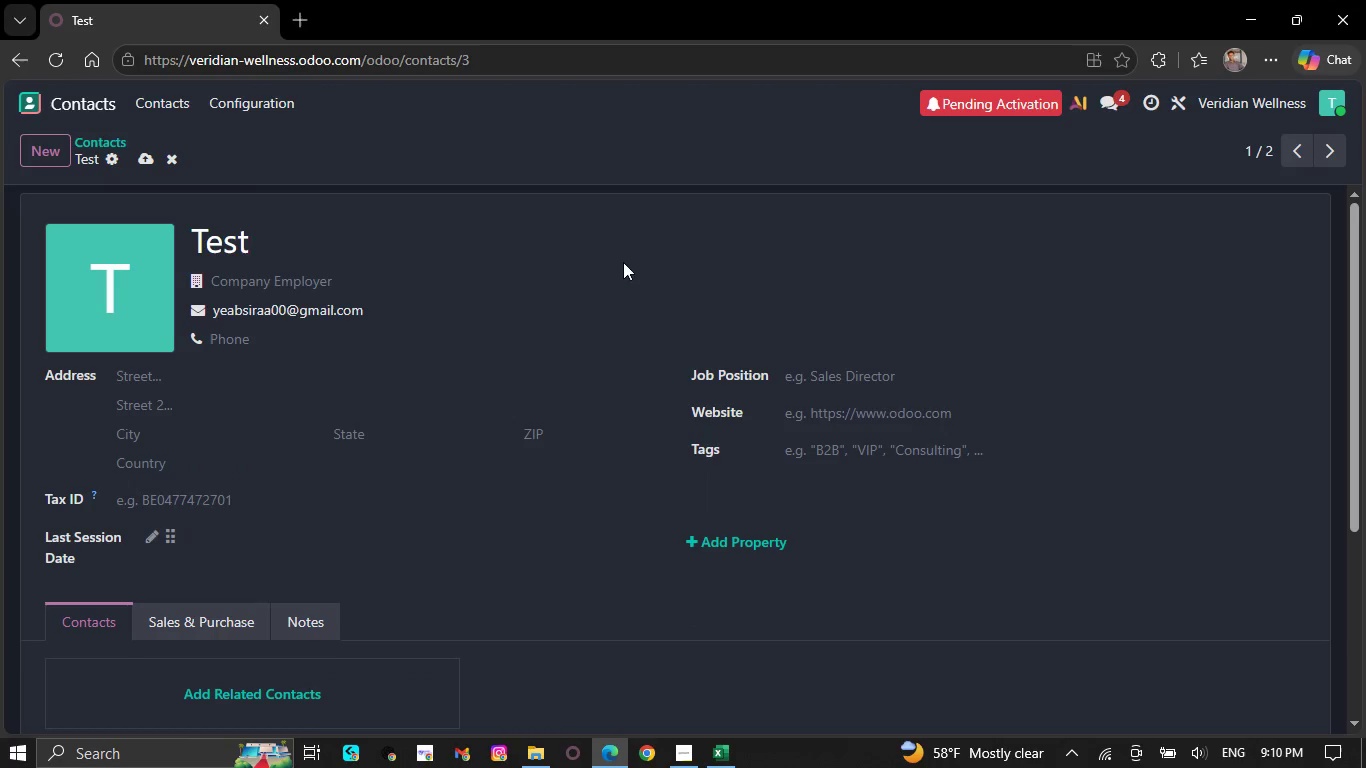 
hold_key(key=V, duration=0.33)
 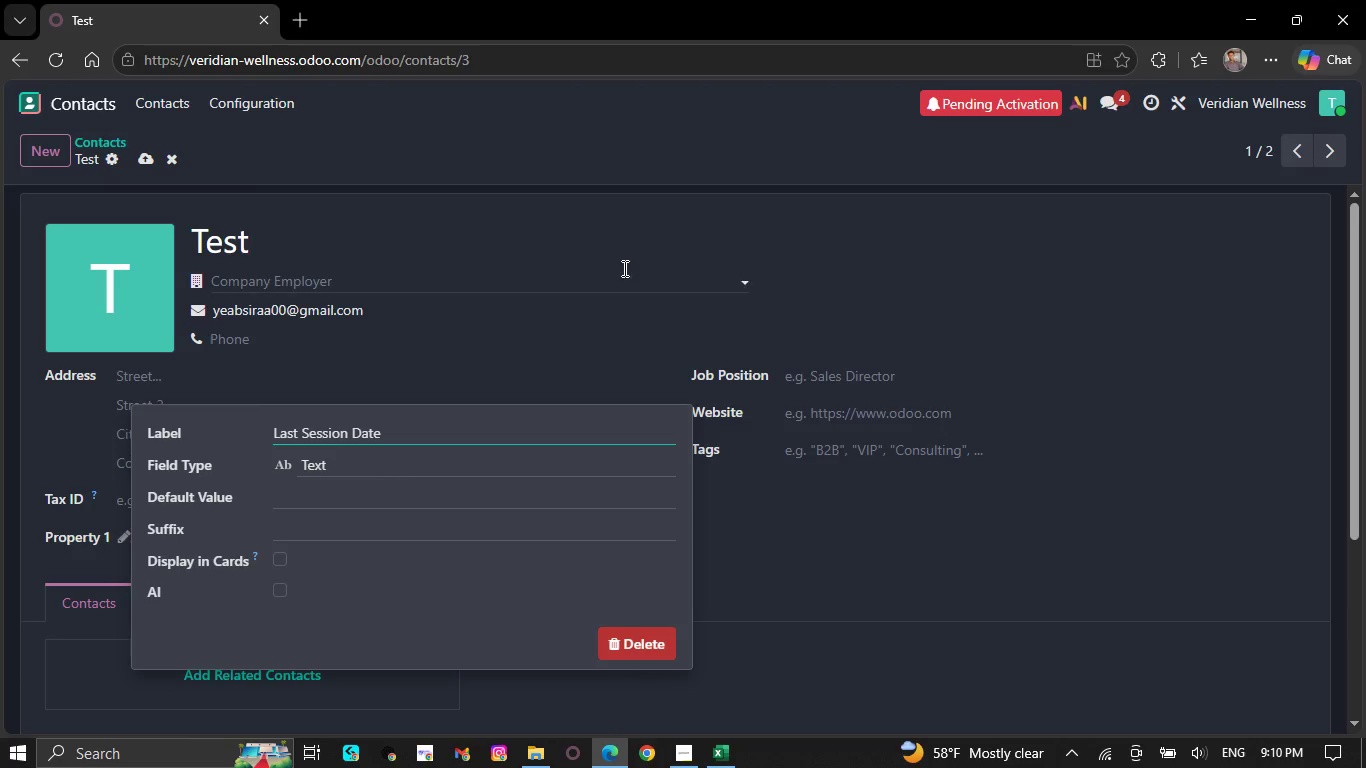 
left_click([623, 262])
 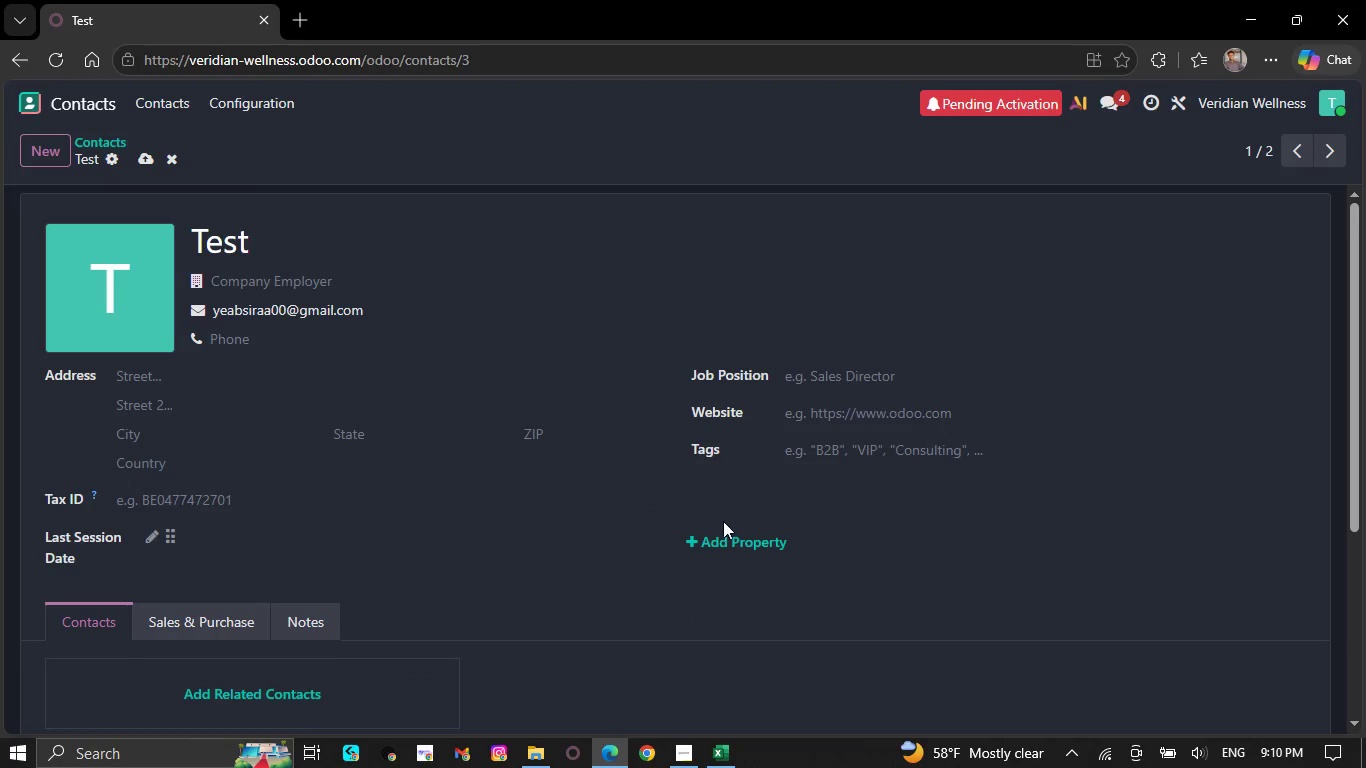 
left_click([730, 534])
 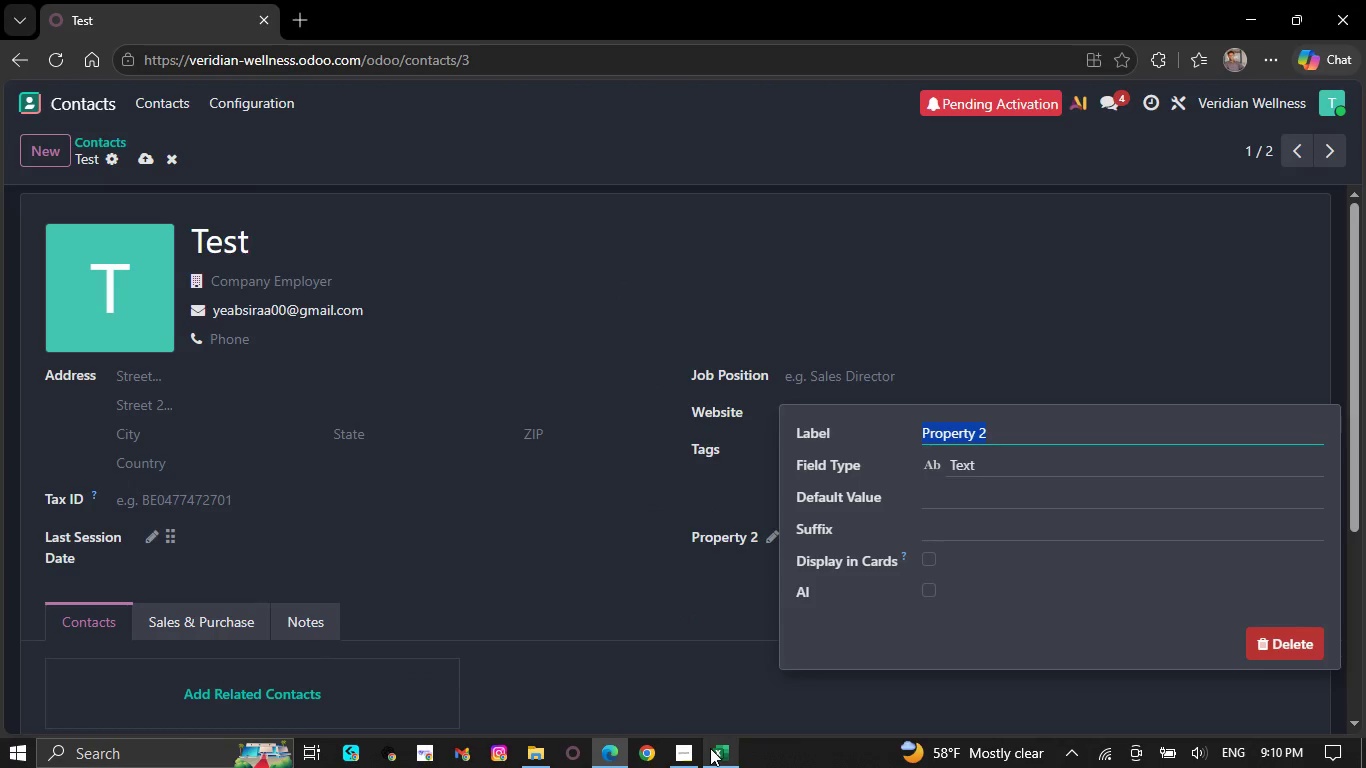 
left_click([712, 749])
 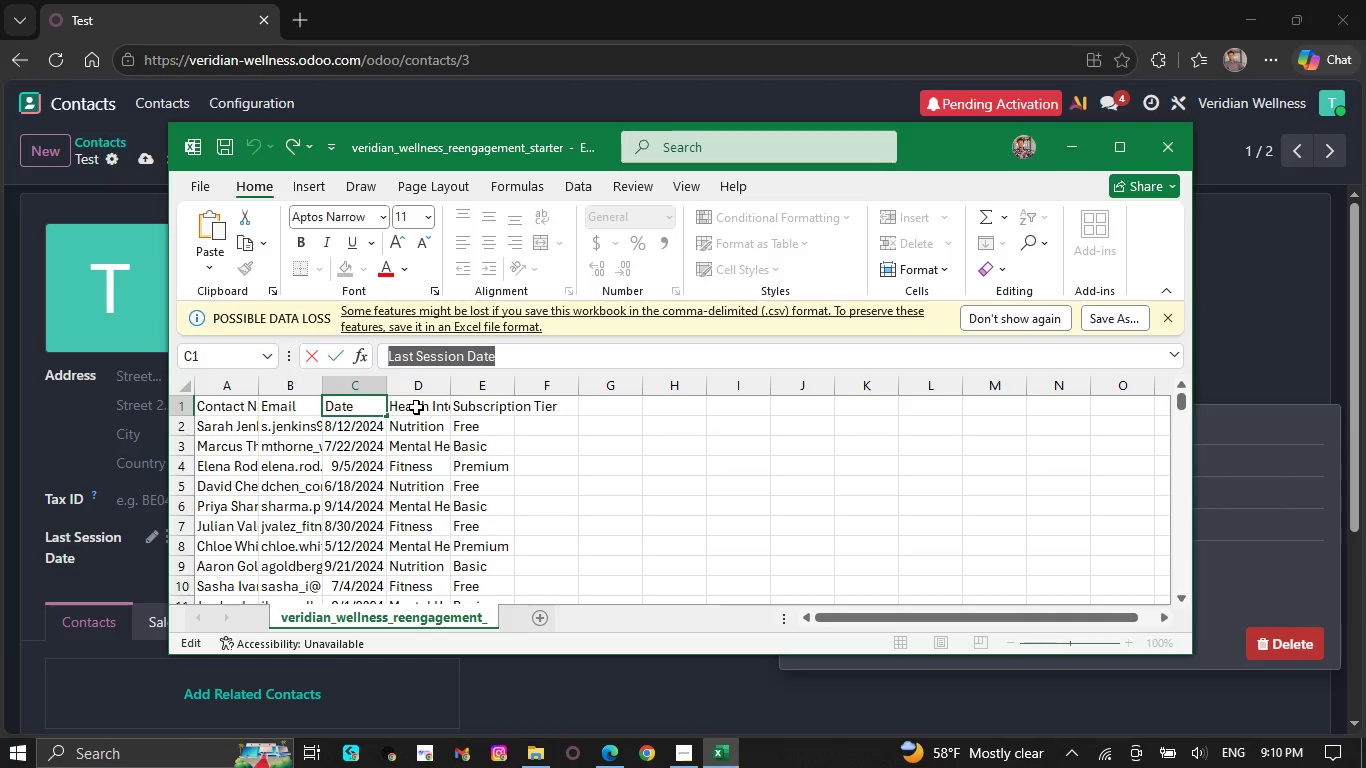 
left_click([416, 407])
 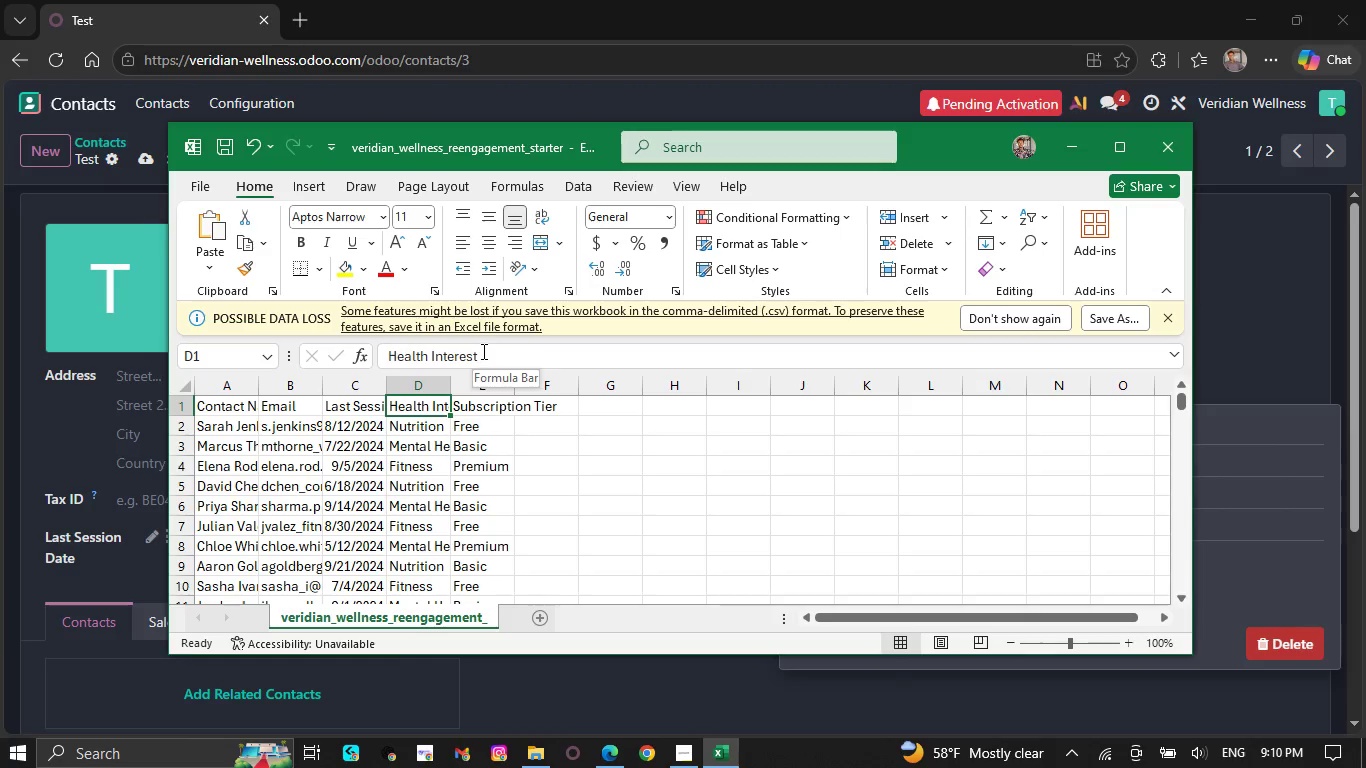 
left_click_drag(start_coordinate=[482, 351], to_coordinate=[371, 332])
 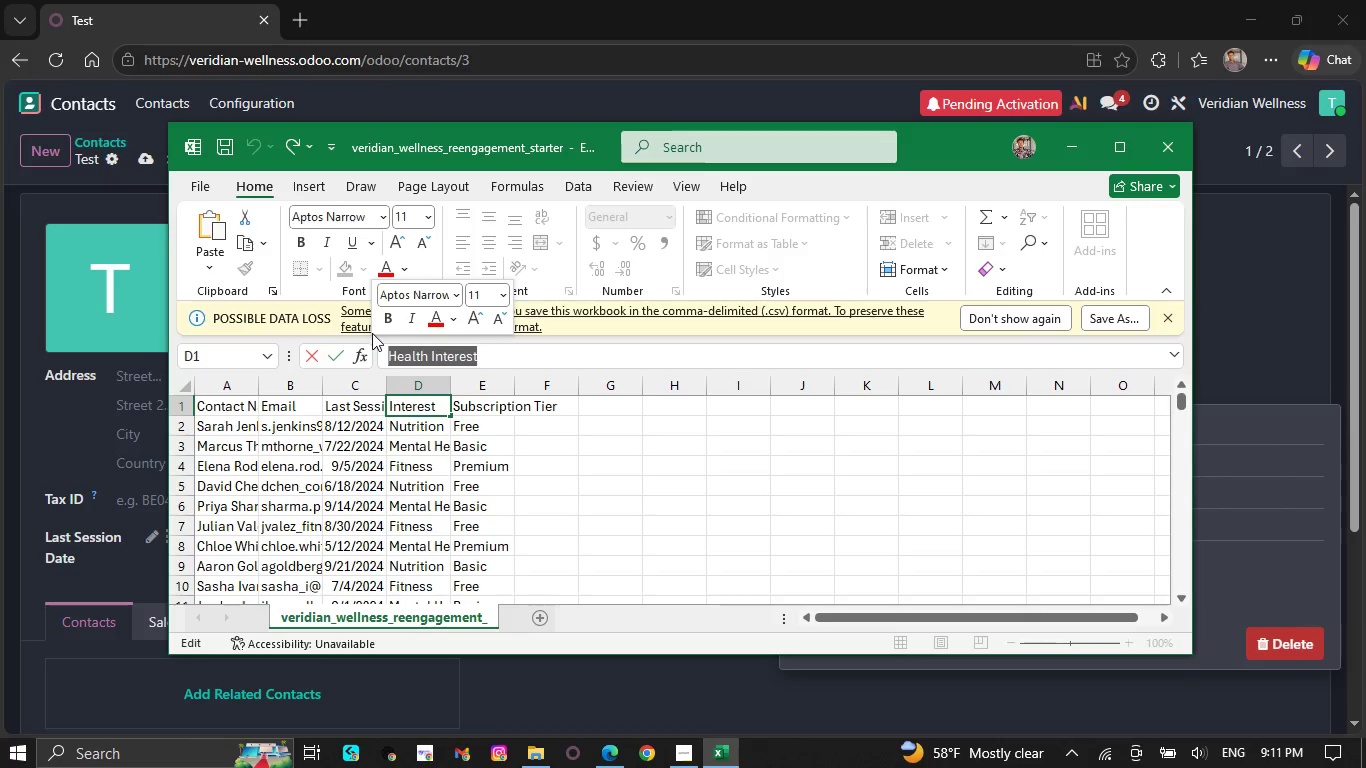 
hold_key(key=ControlLeft, duration=1.16)
 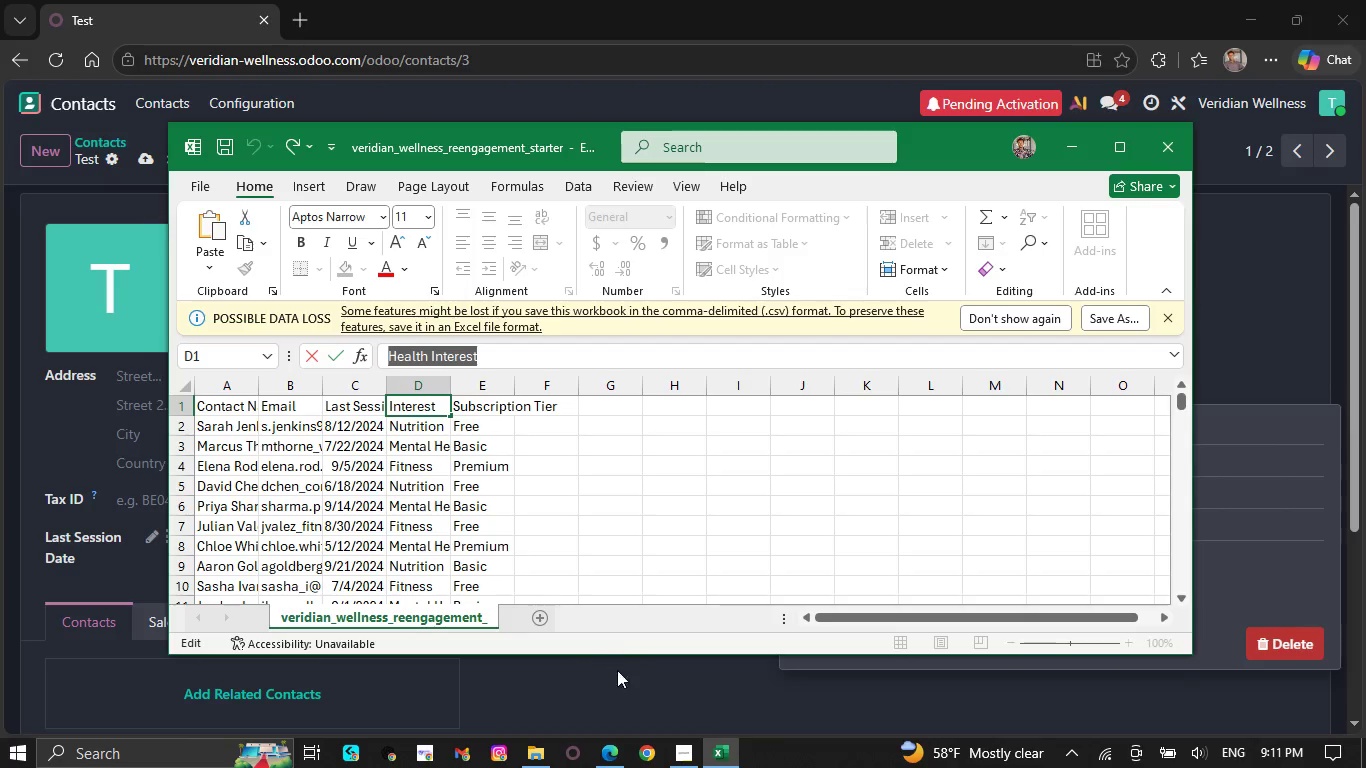 
hold_key(key=C, duration=0.36)
 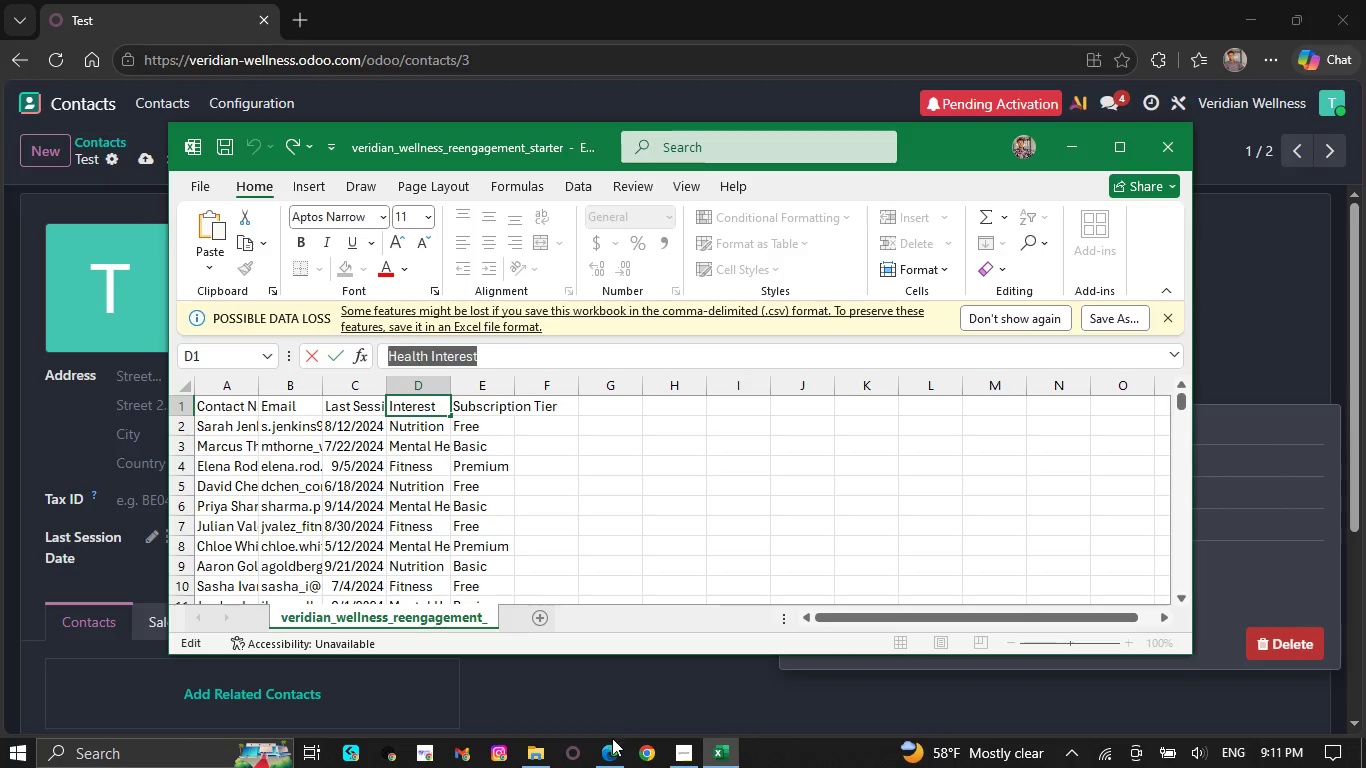 
left_click([612, 742])
 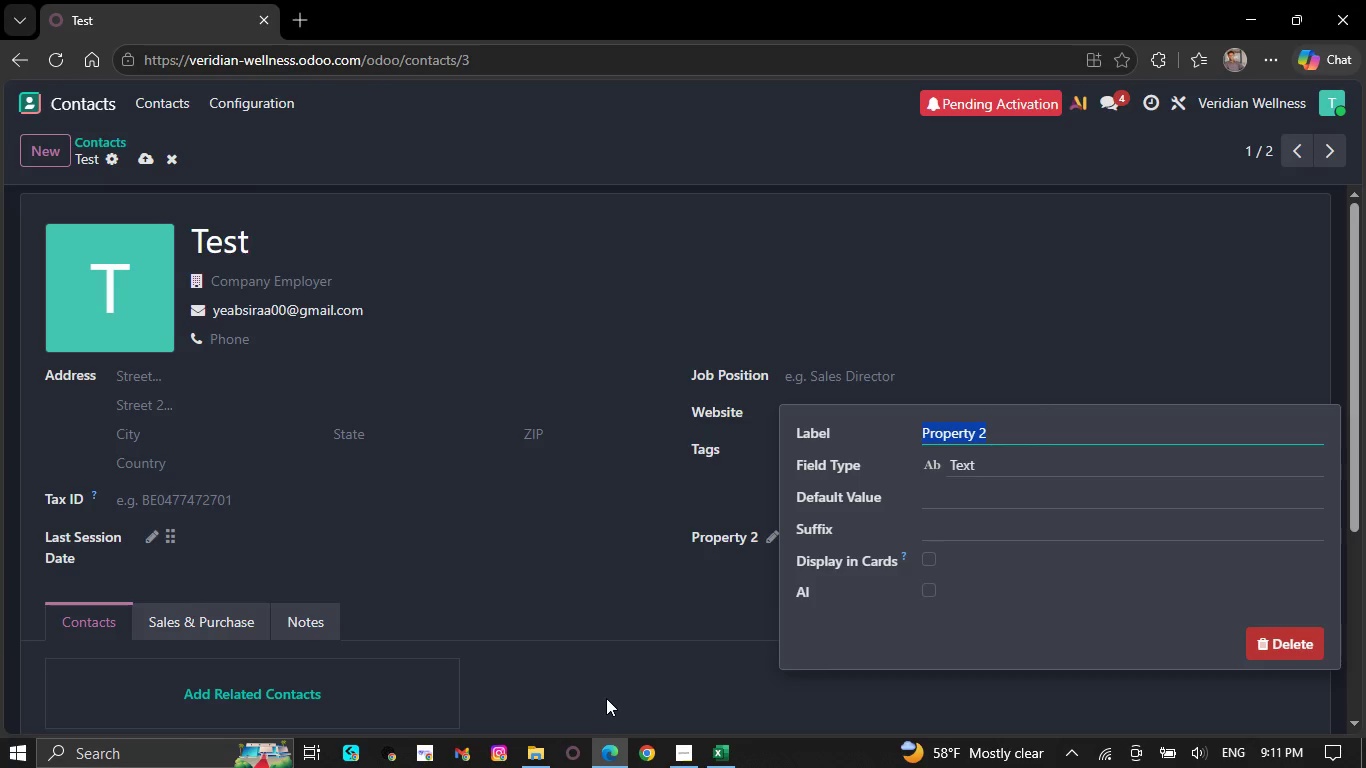 
key(Control+ControlLeft)
 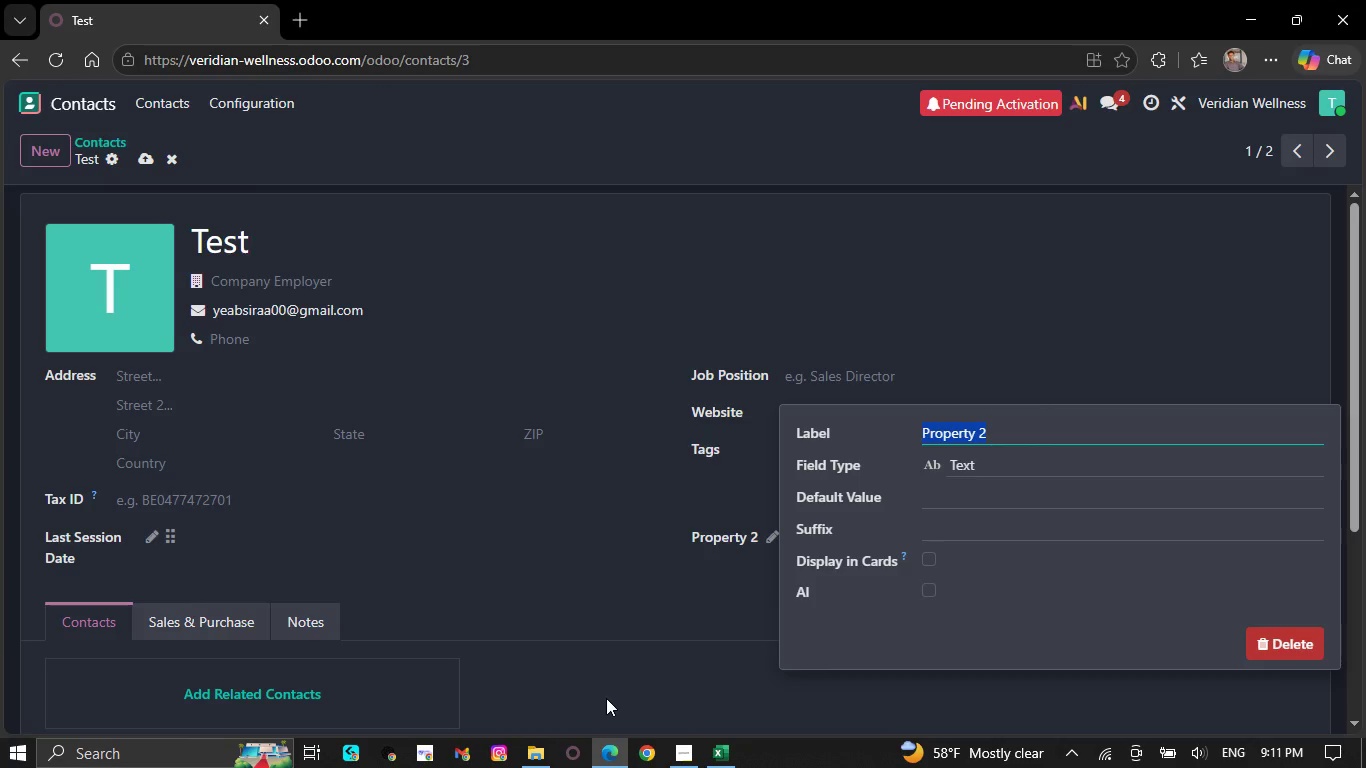 
key(Control+V)
 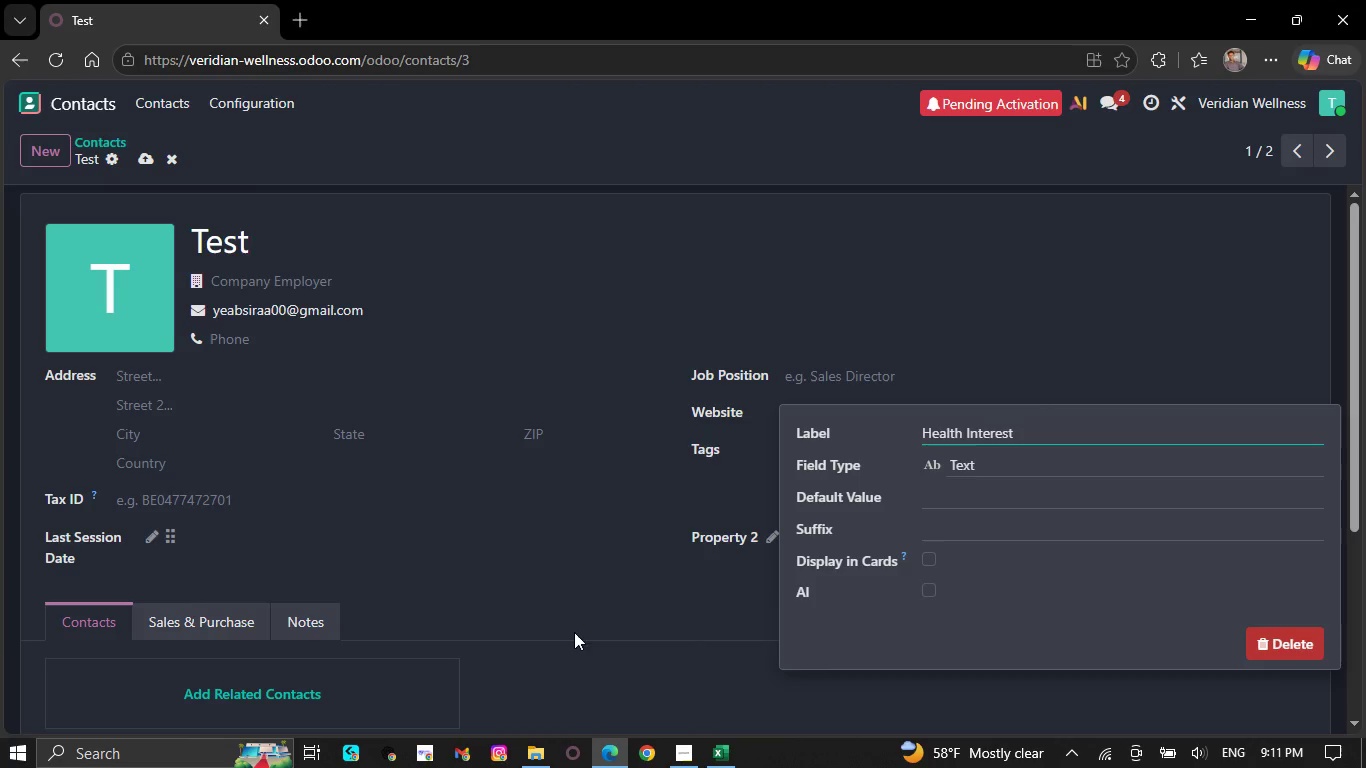 
left_click([557, 604])
 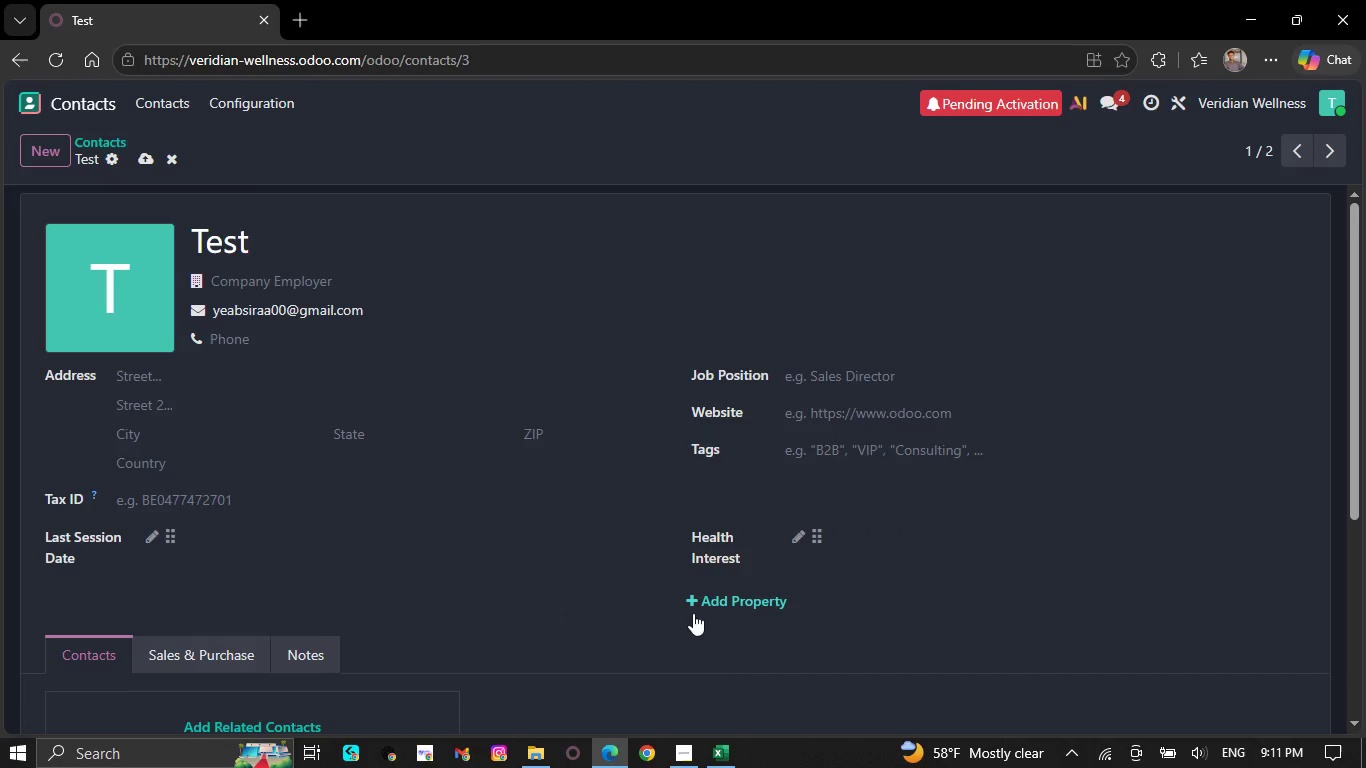 
left_click([696, 610])
 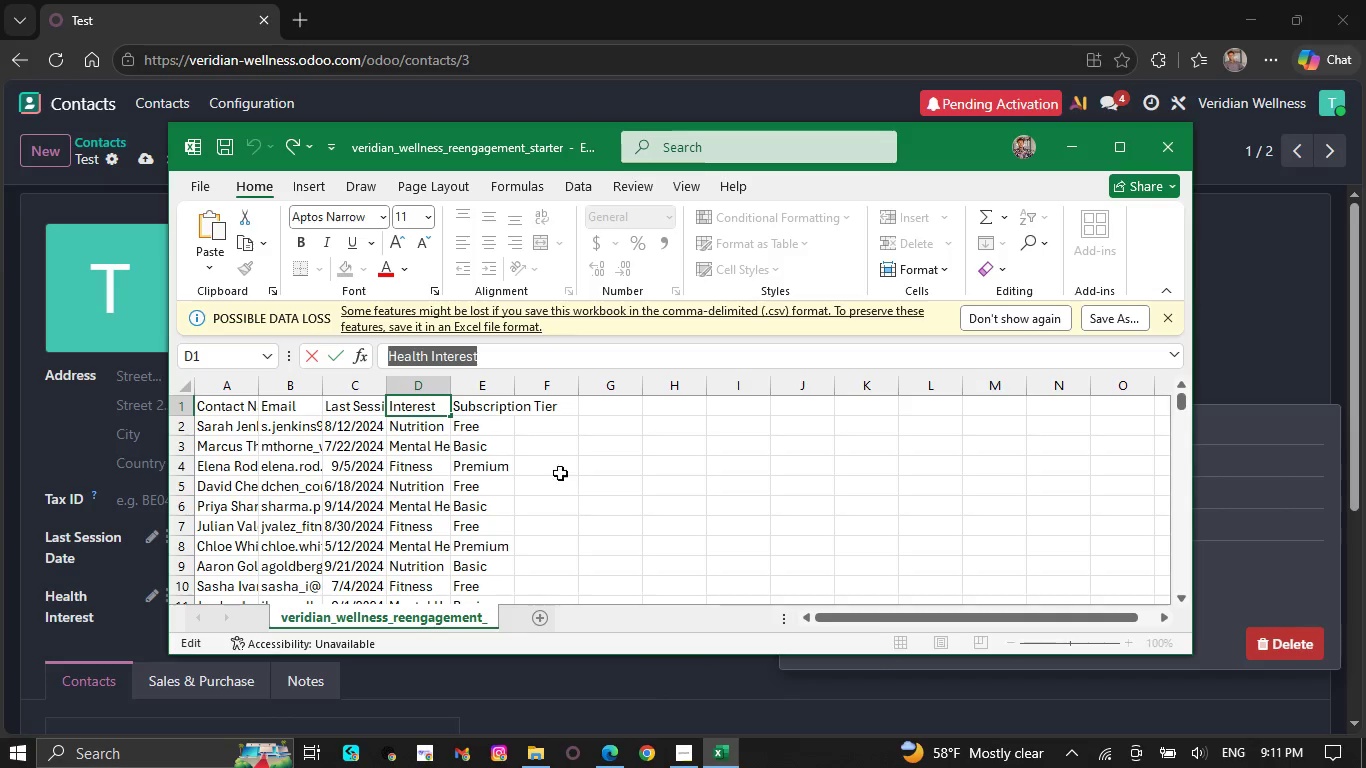 
left_click([508, 404])
 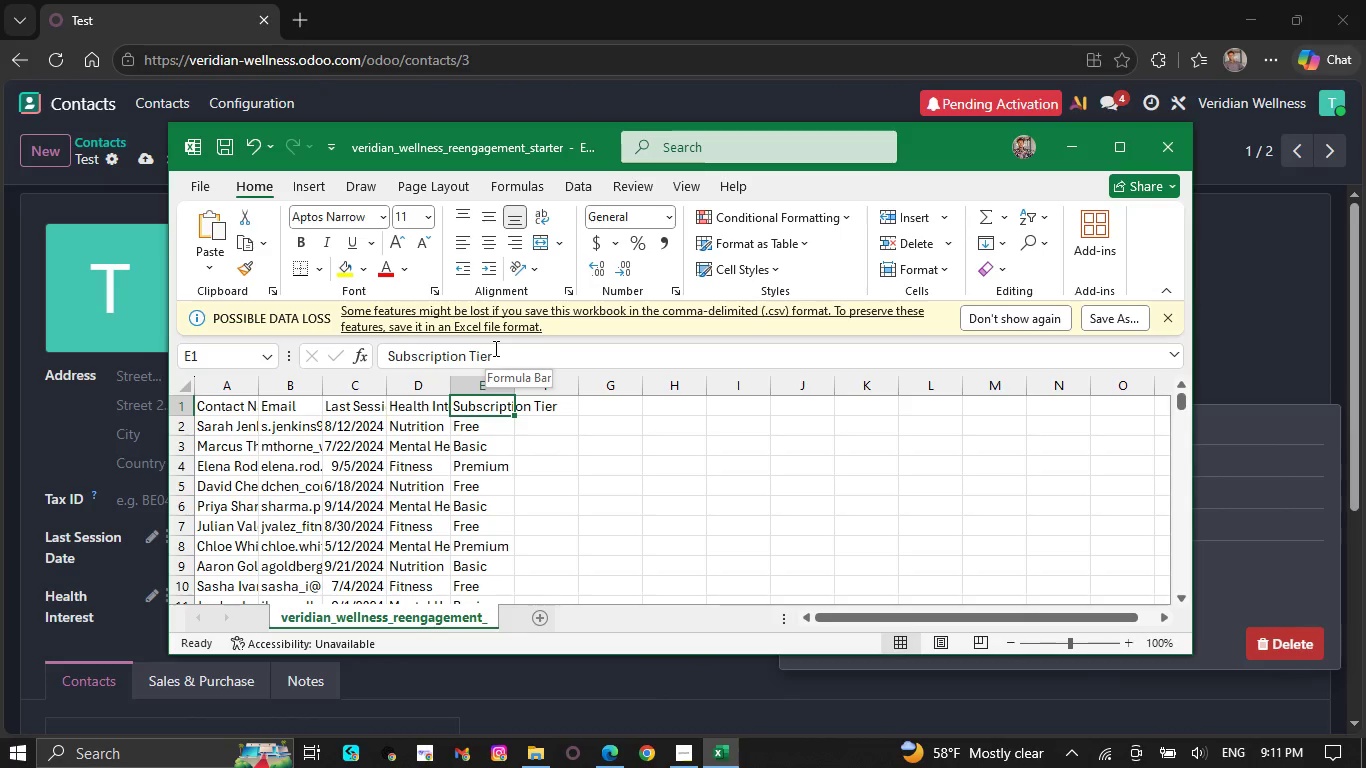 
left_click_drag(start_coordinate=[494, 355], to_coordinate=[328, 356])
 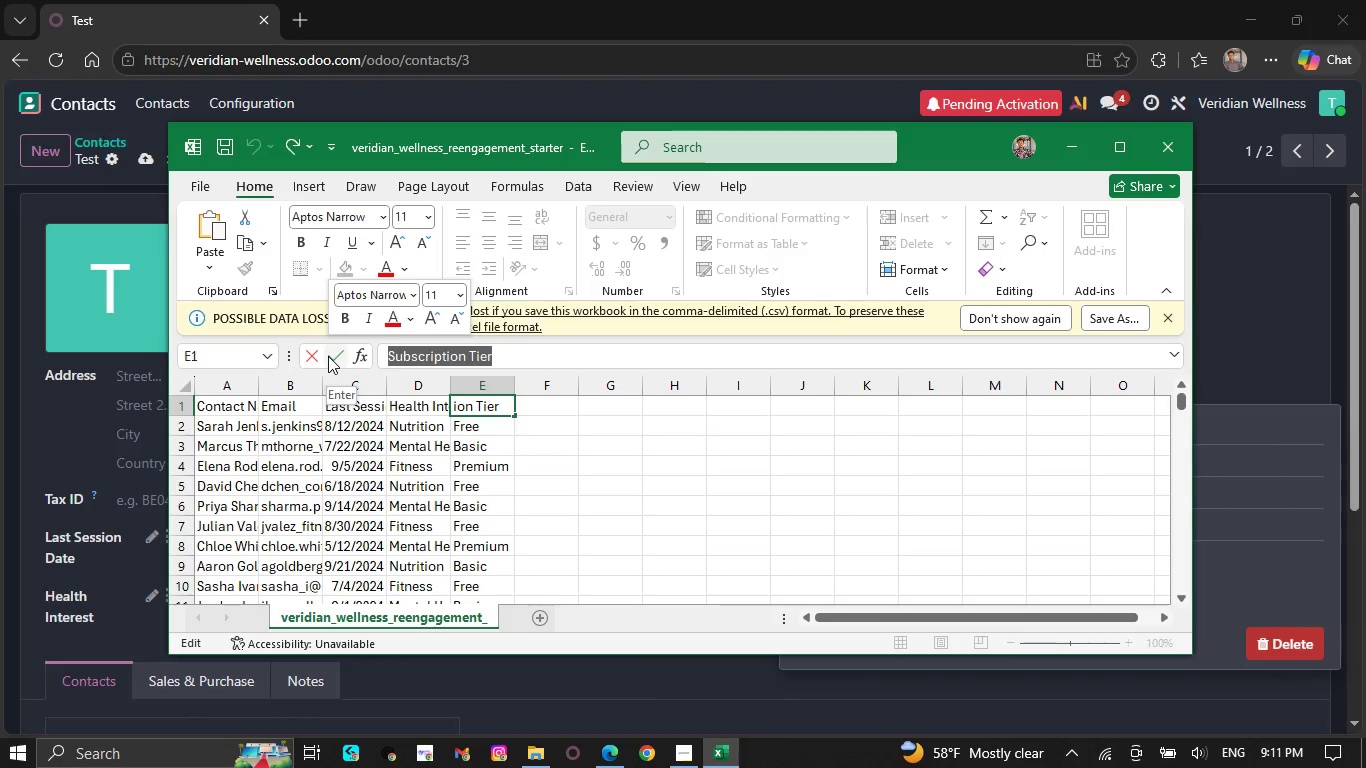 
hold_key(key=ControlLeft, duration=0.92)
 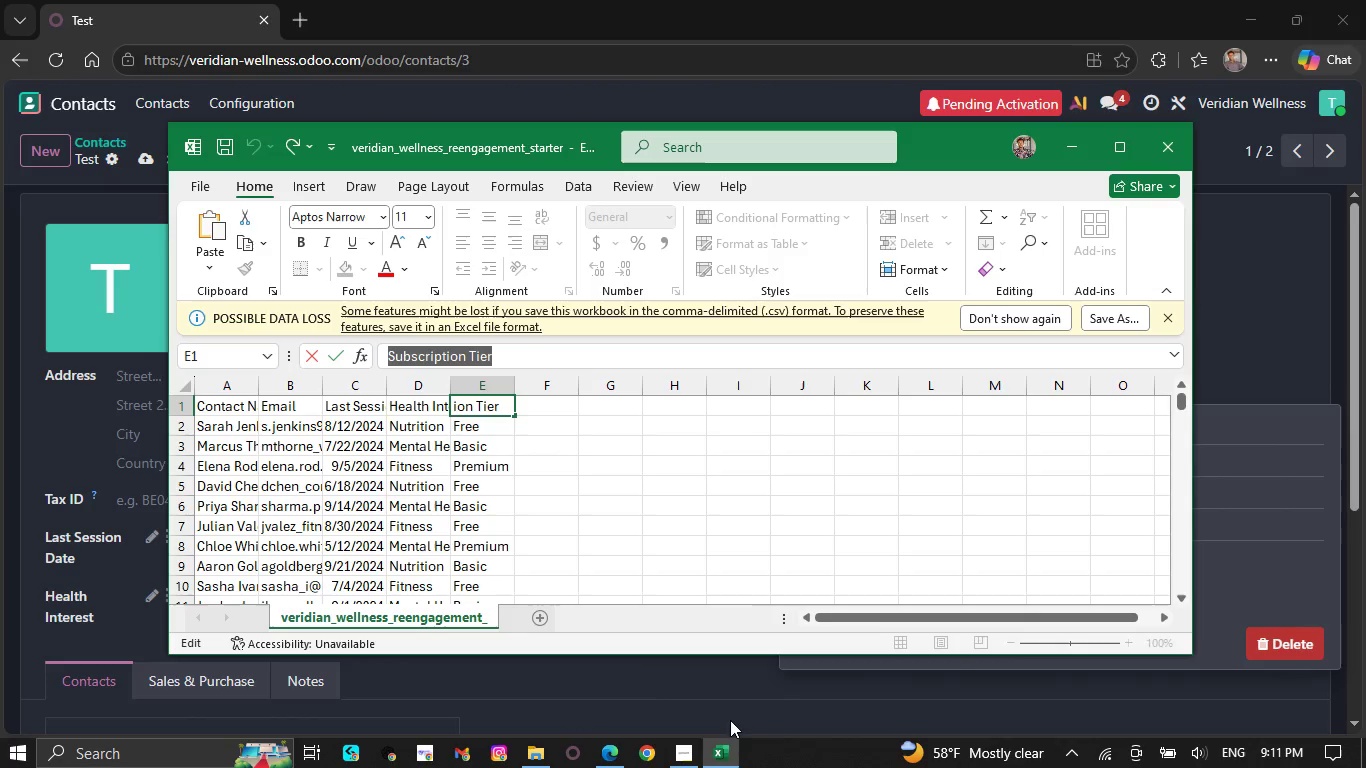 
hold_key(key=C, duration=0.31)
 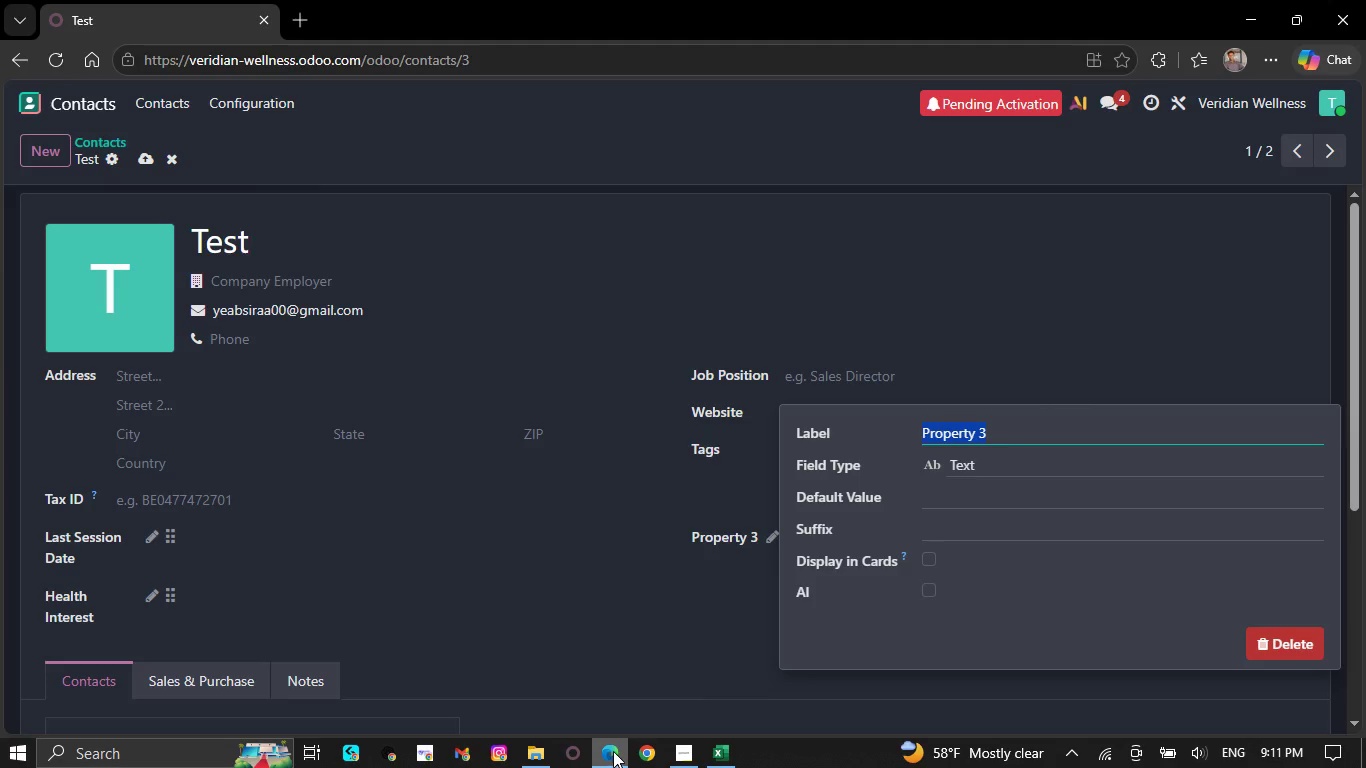 
key(Control+V)
 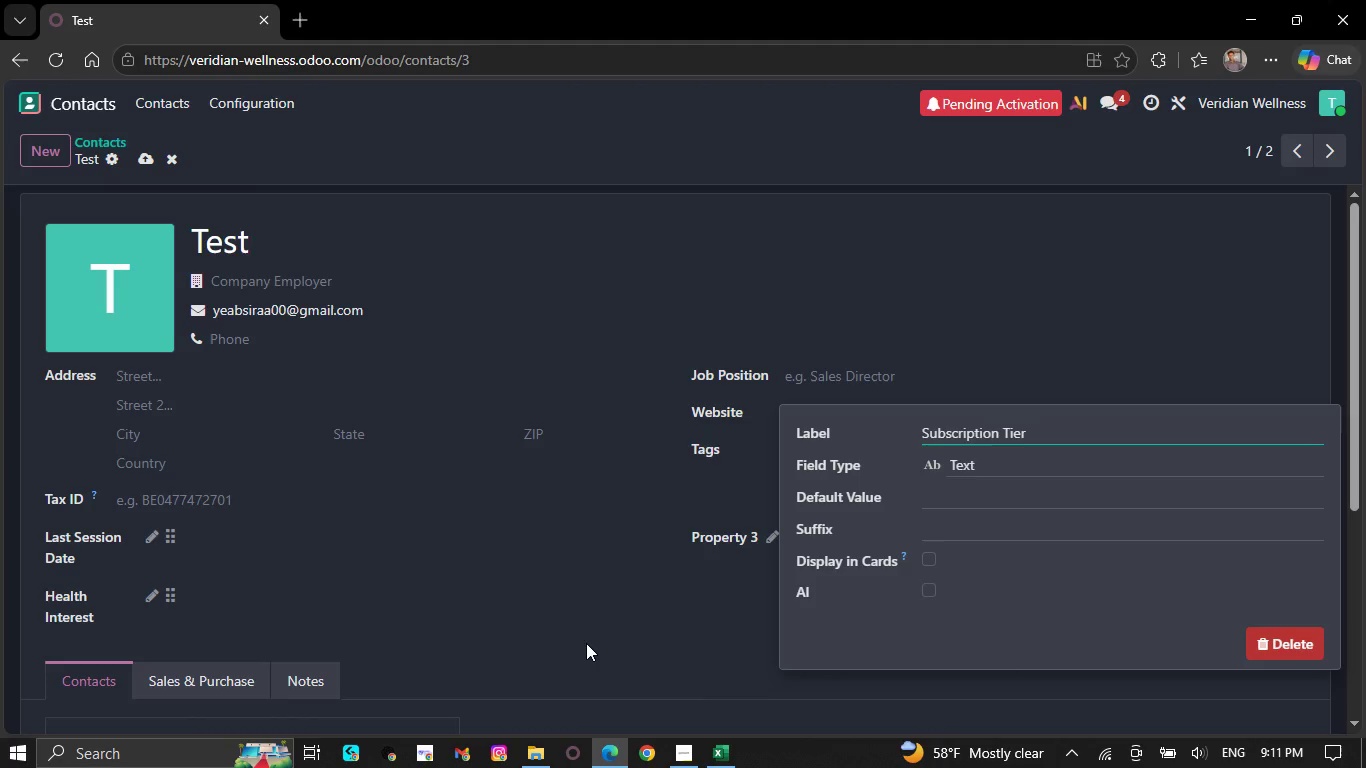 
left_click([586, 643])
 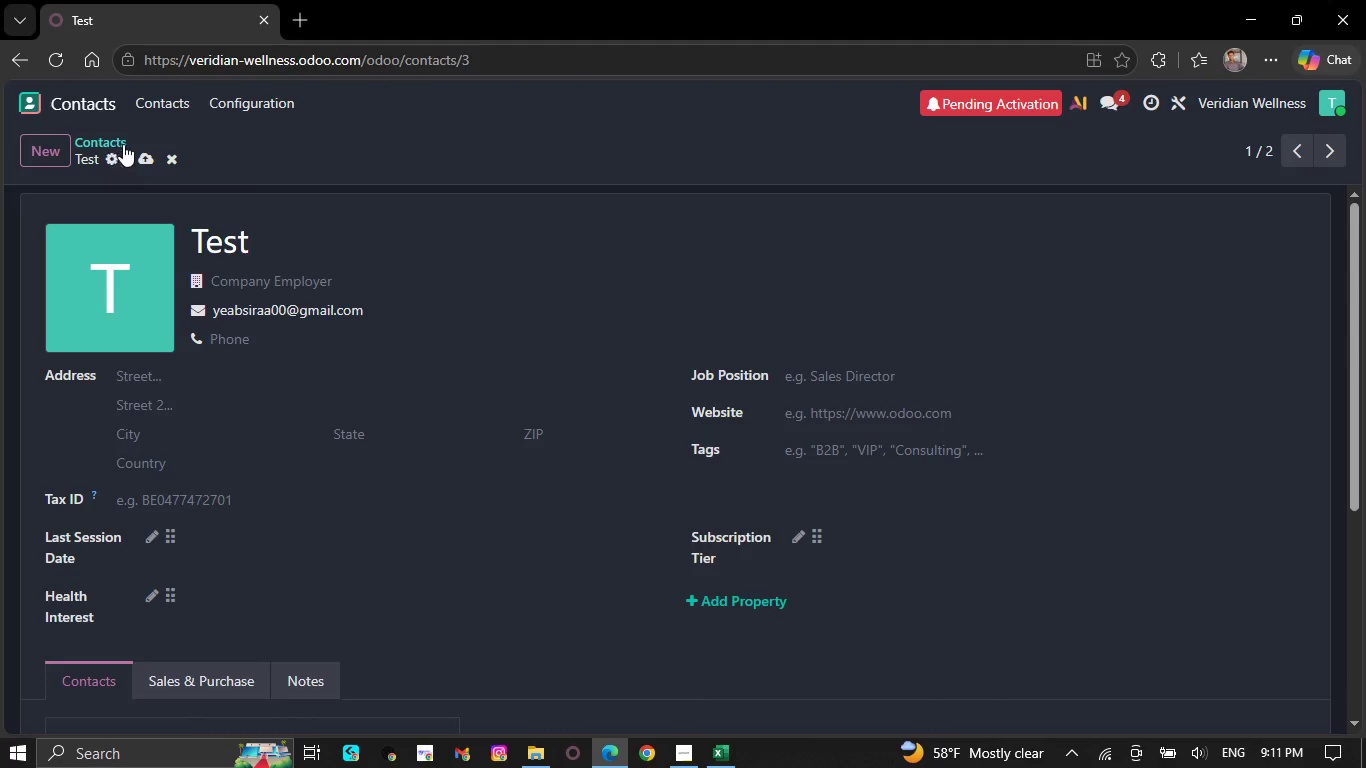 
left_click([142, 160])
 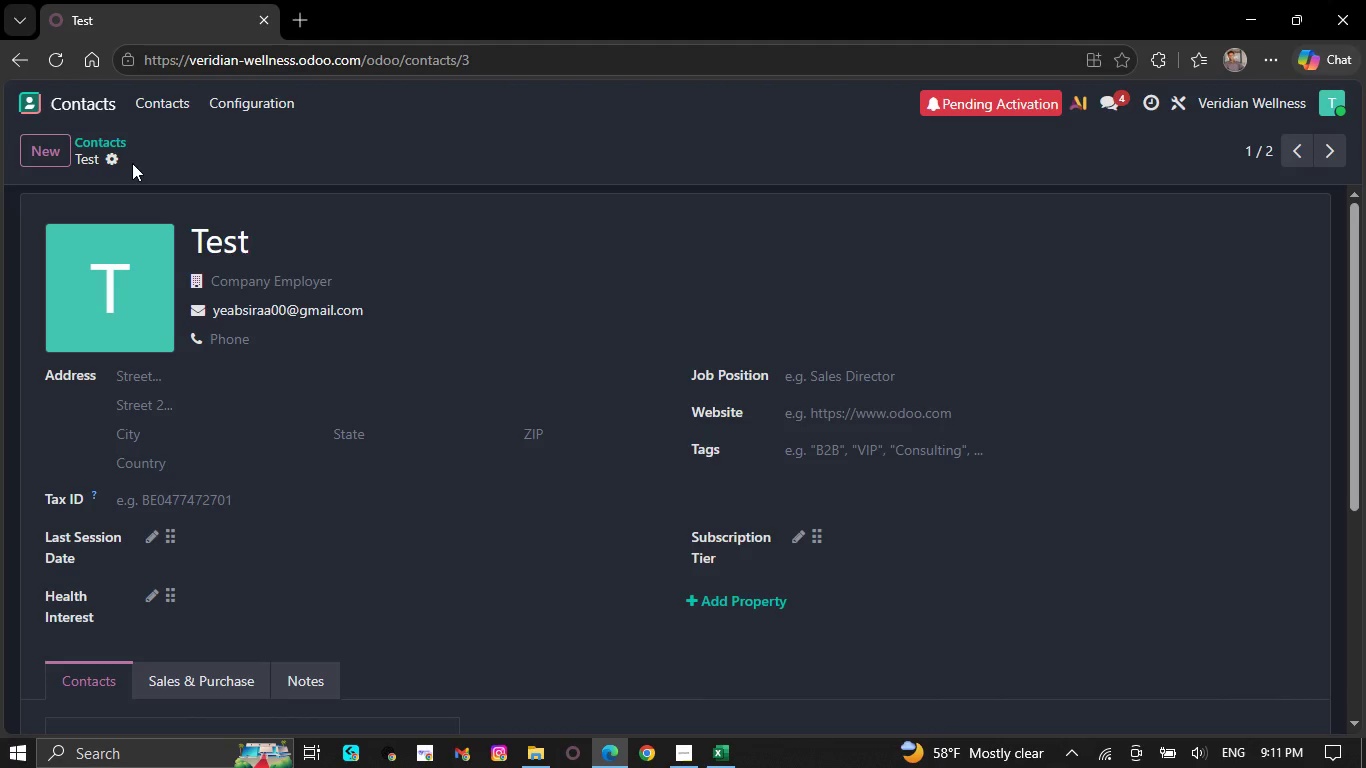 
wait(27.94)
 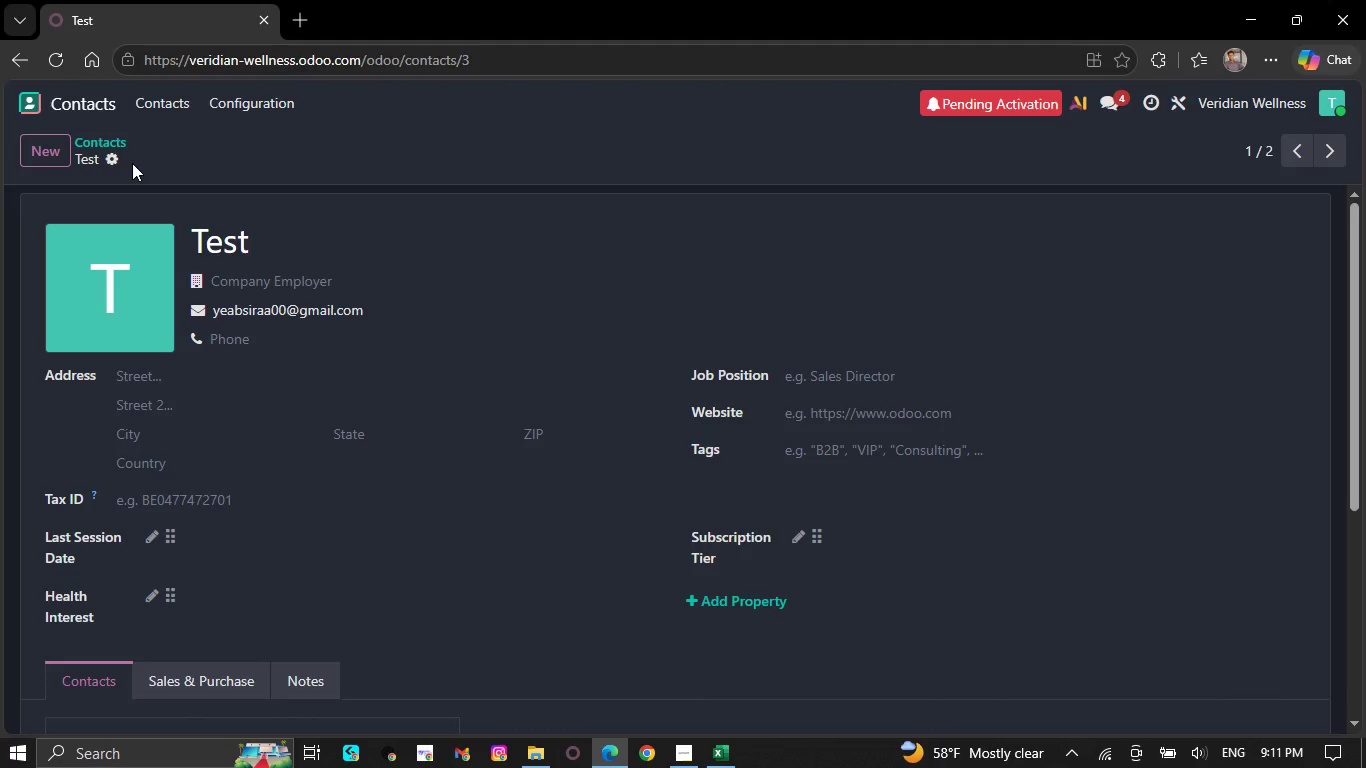 
left_click([174, 90])
 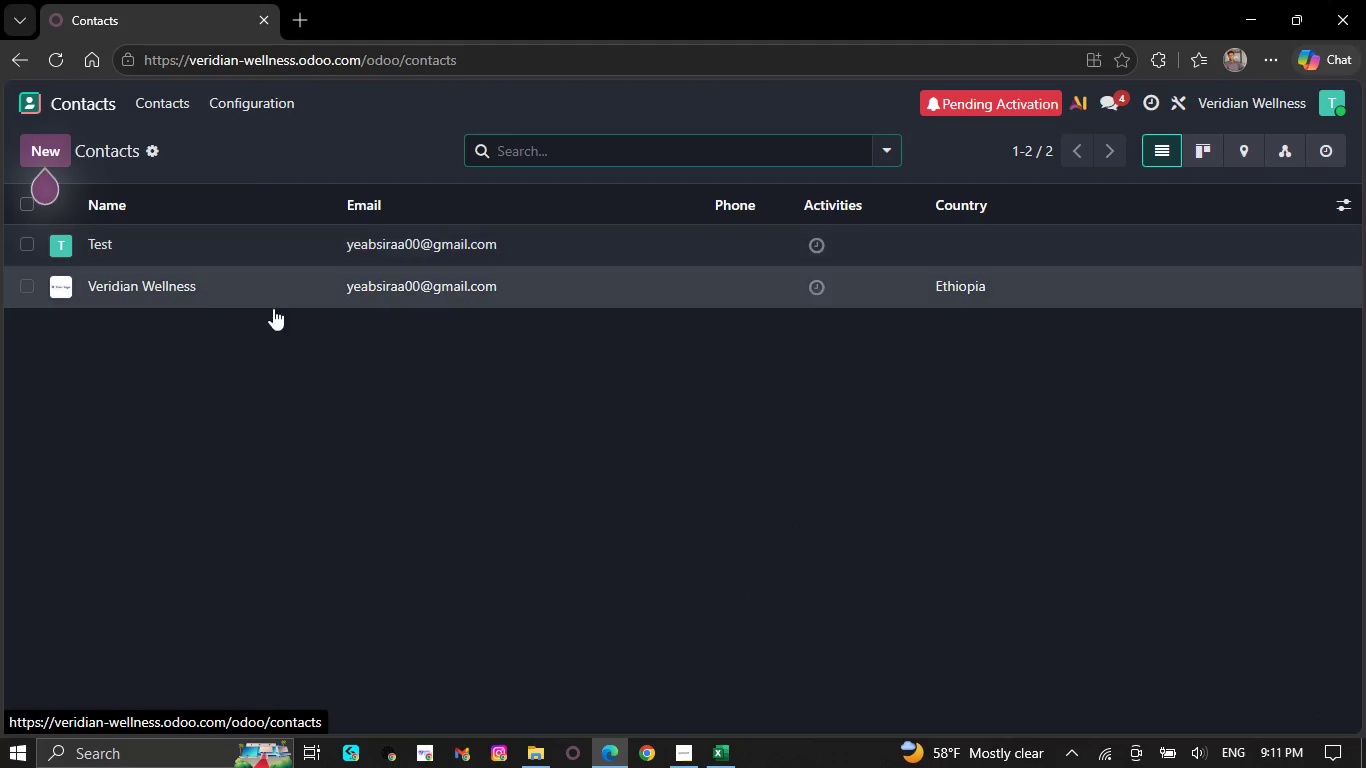 
left_click([274, 300])
 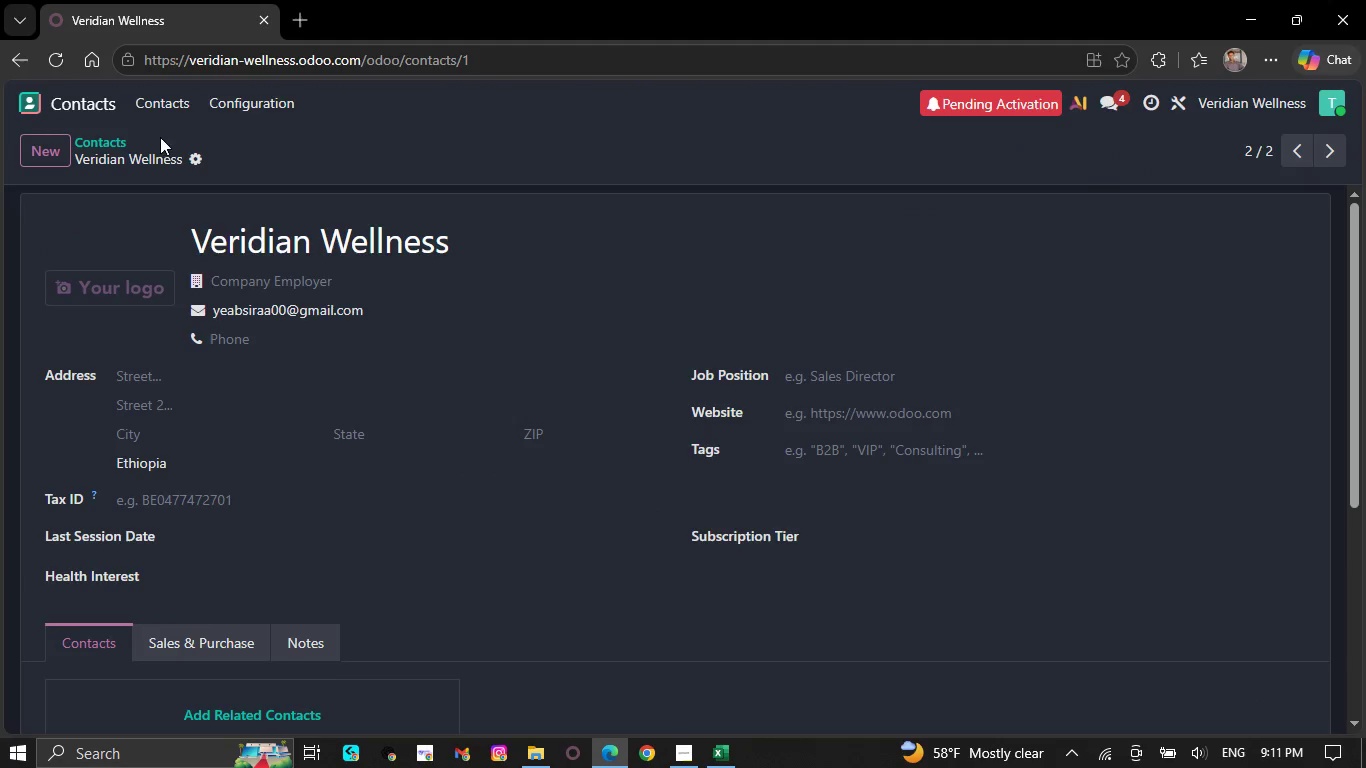 
left_click([12, 64])
 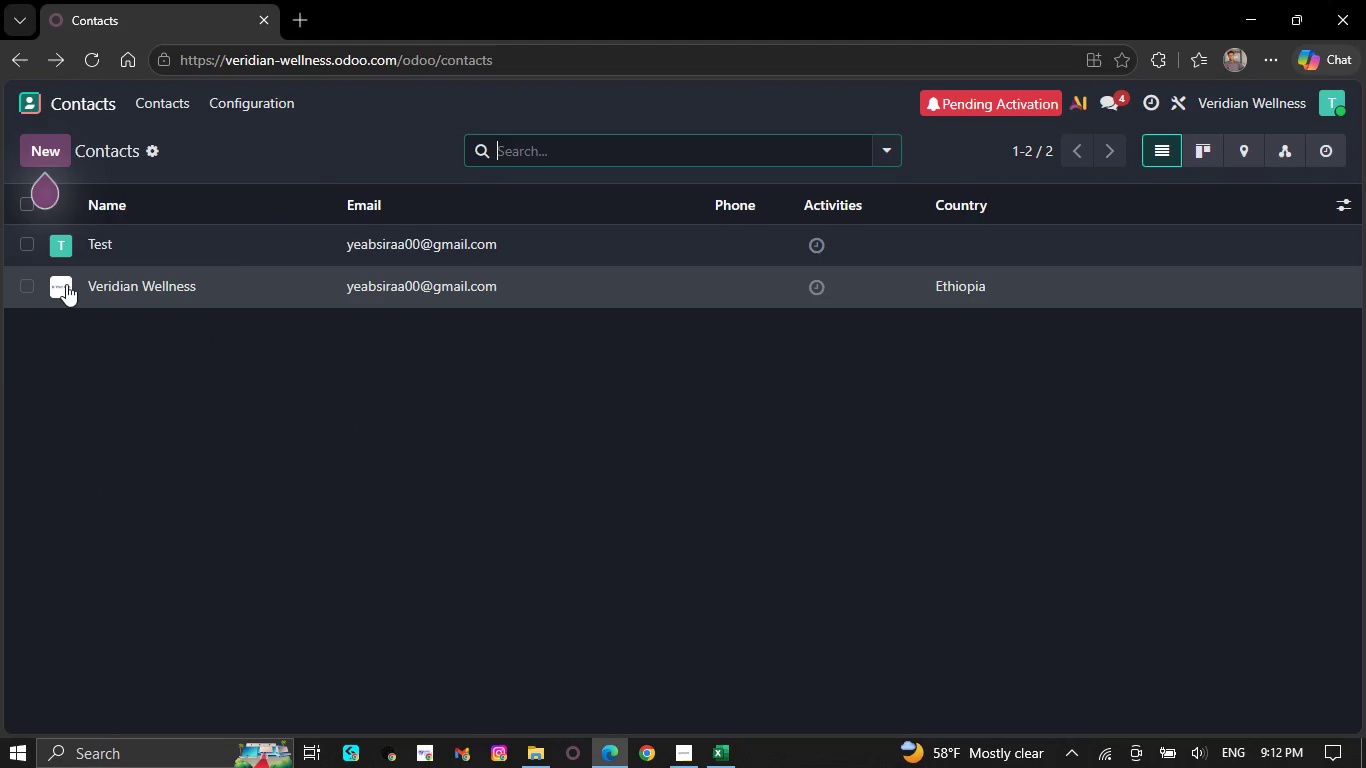 
left_click([147, 152])
 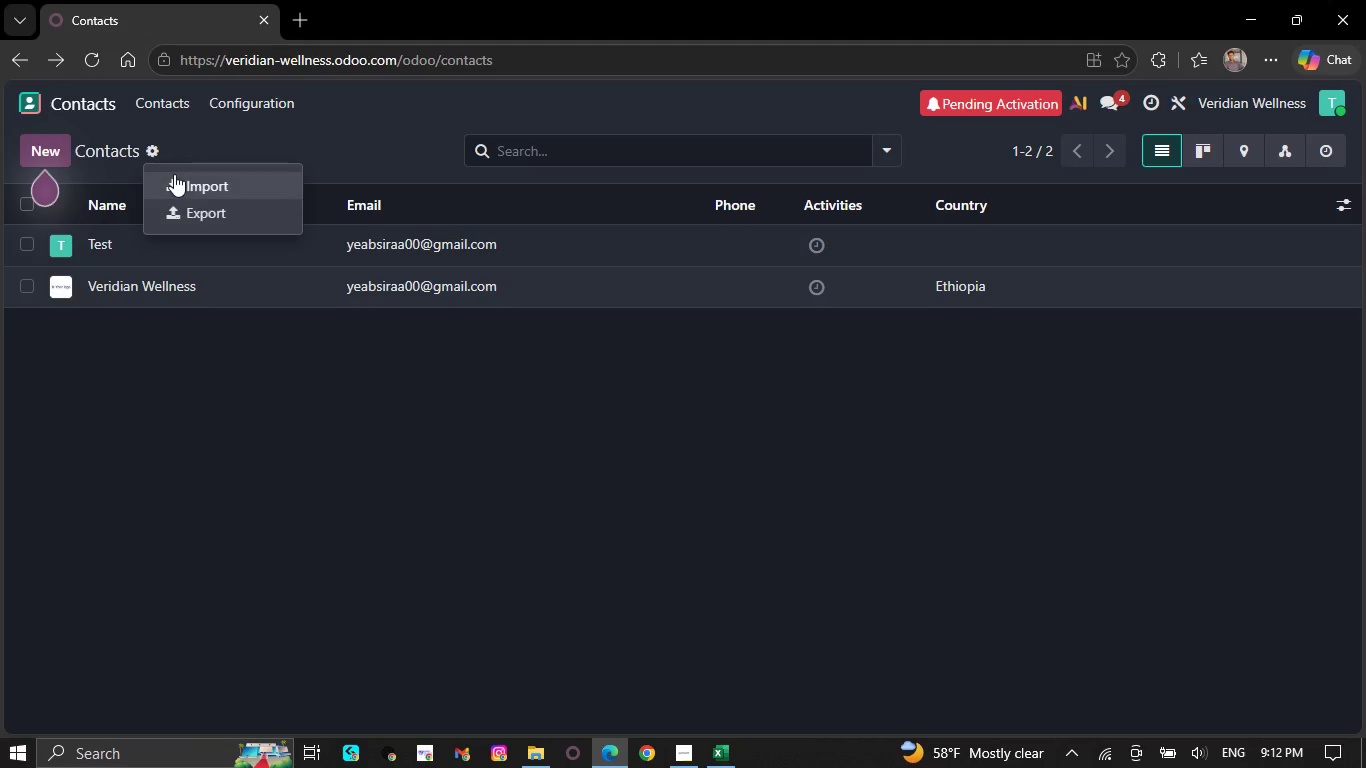 
left_click([174, 174])
 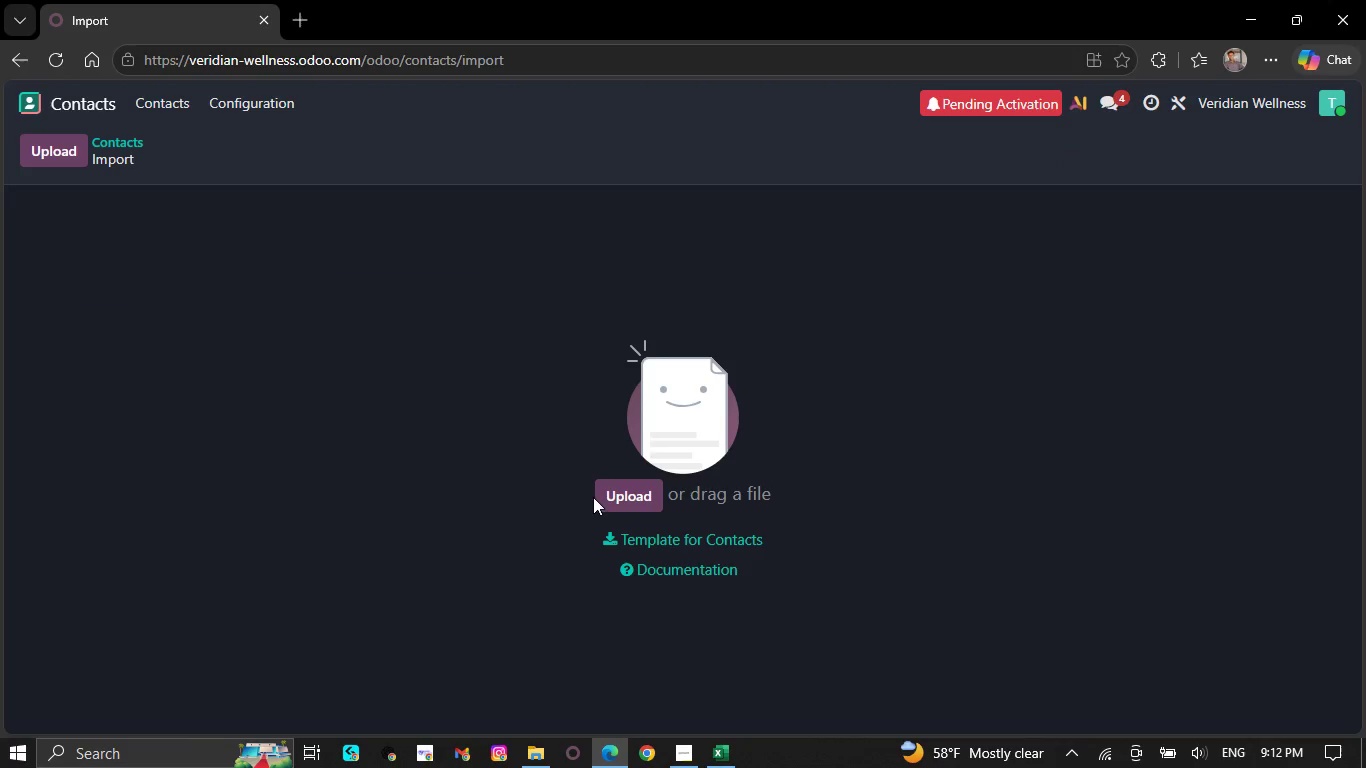 
left_click([600, 497])
 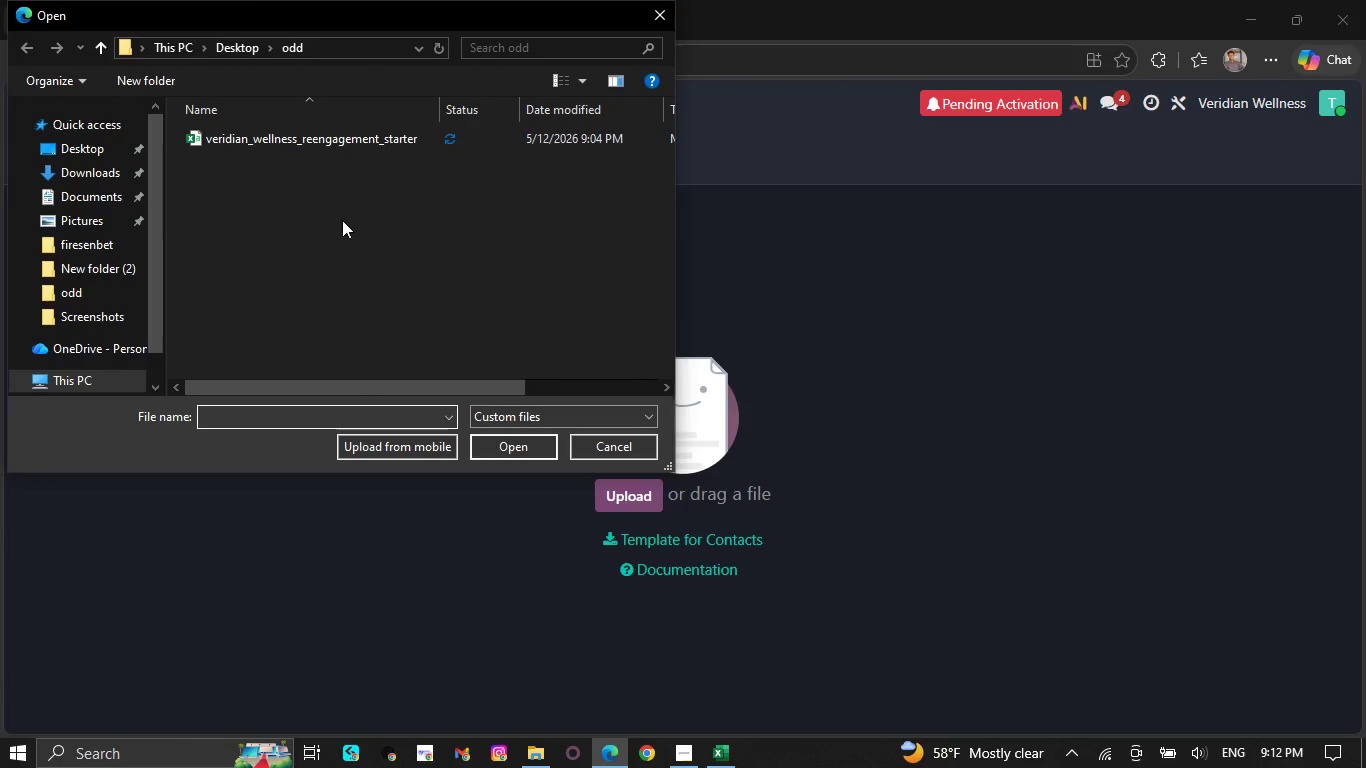 
left_click([302, 139])
 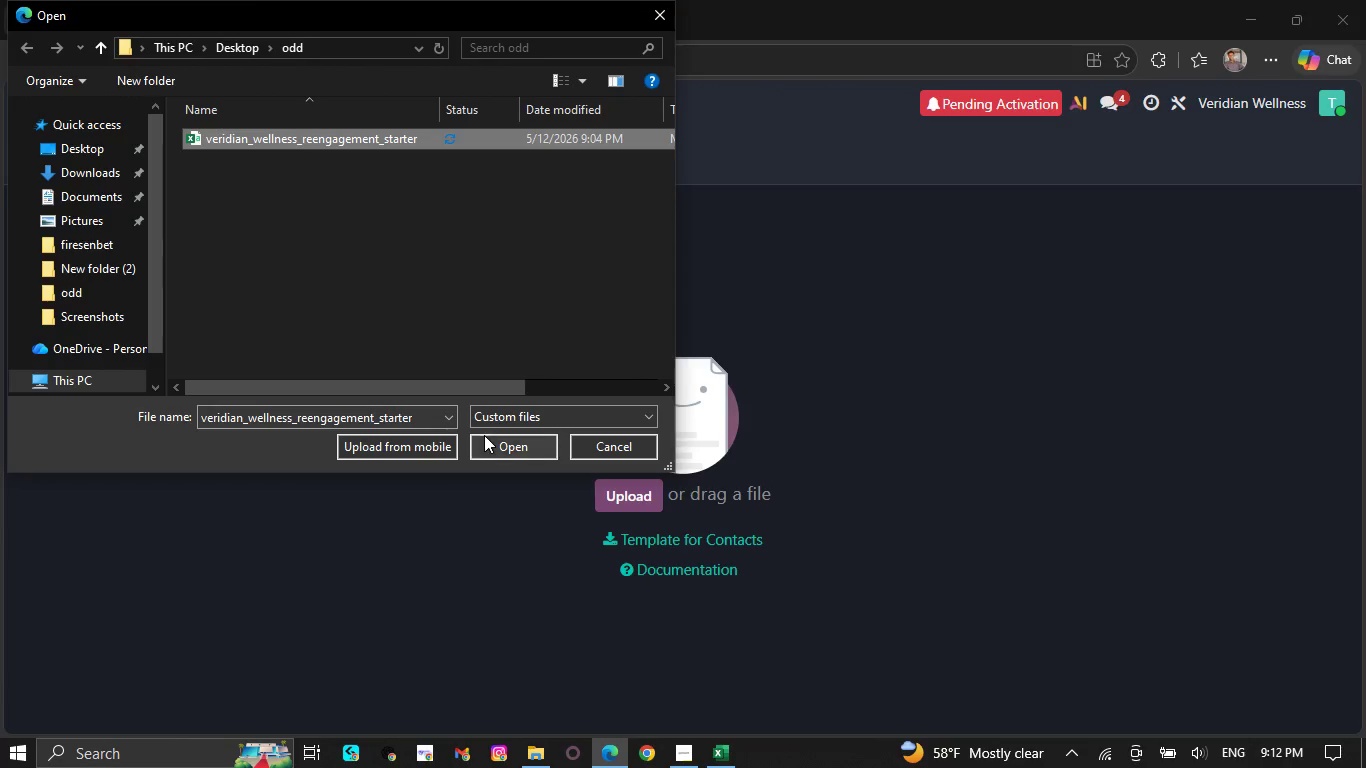 
left_click([496, 455])
 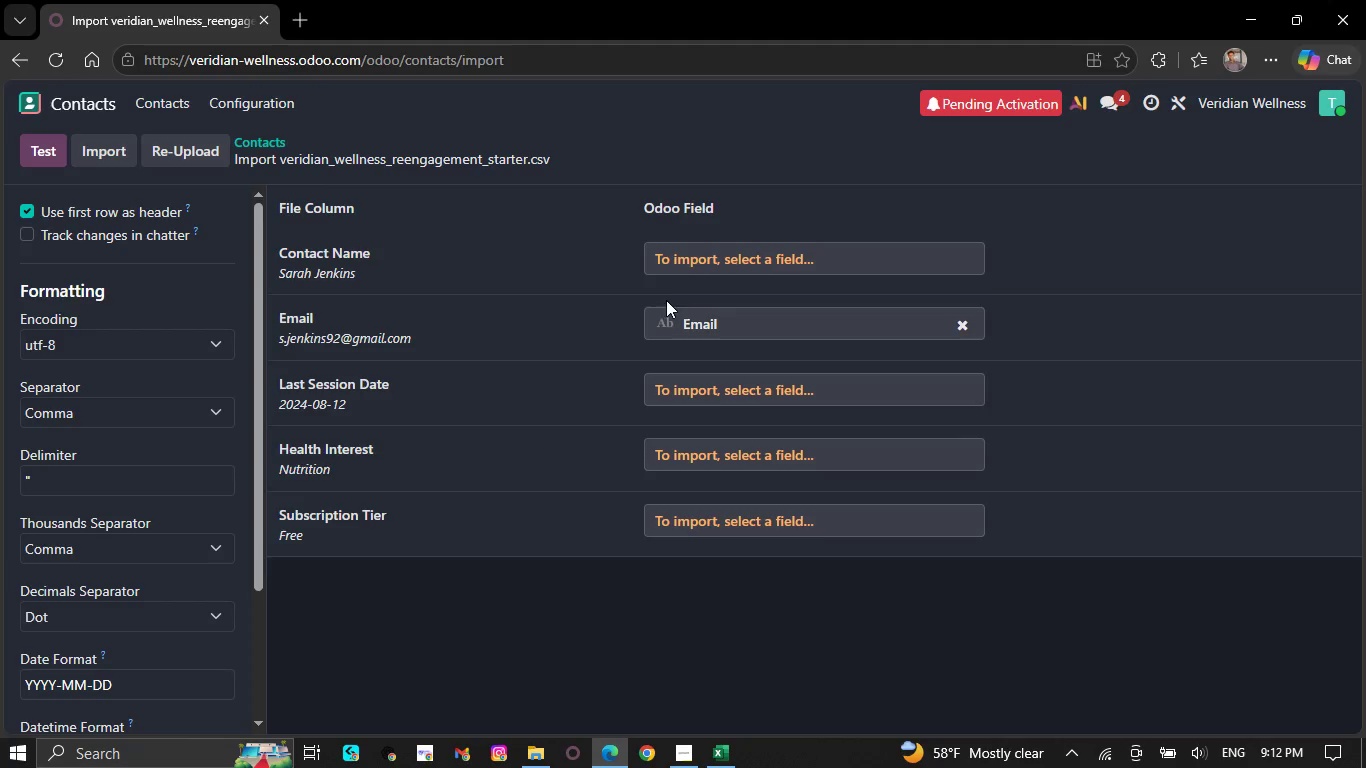 
left_click([715, 263])
 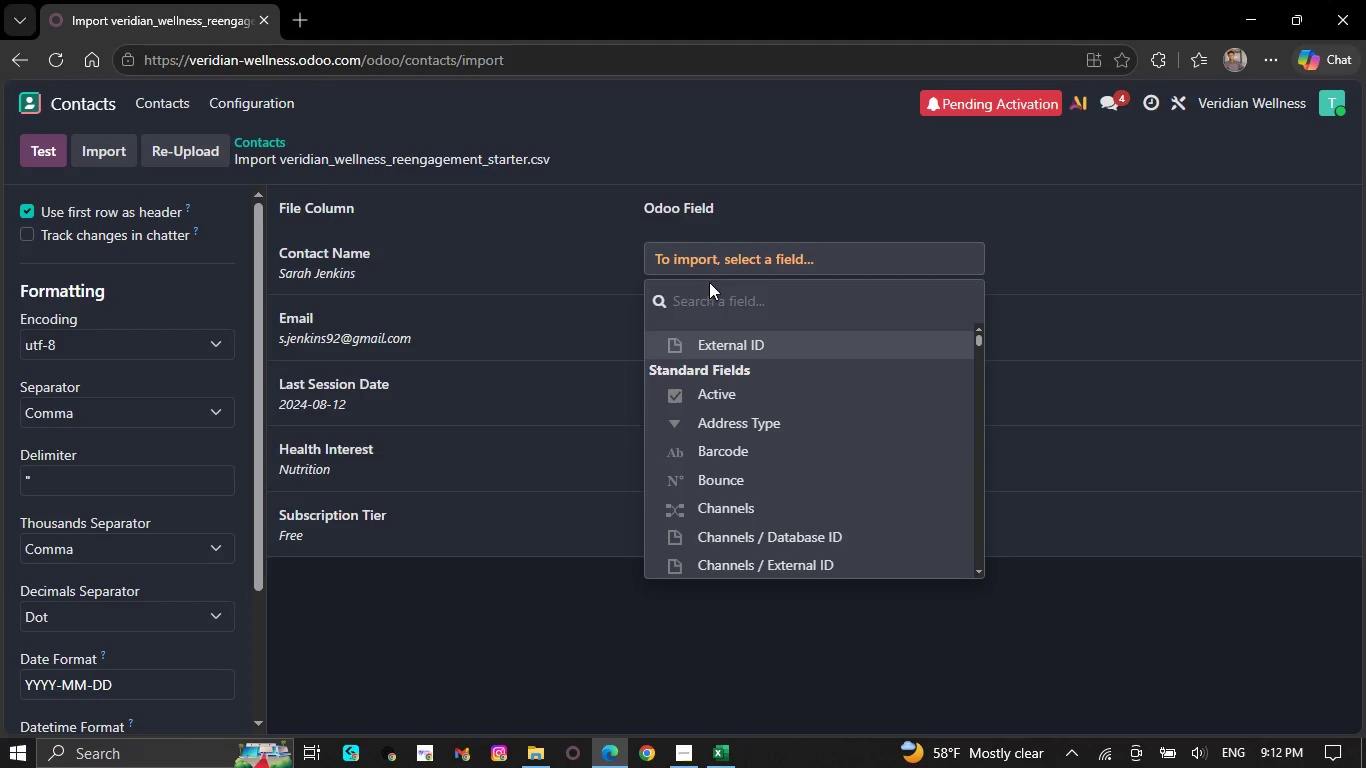 
type(na)
 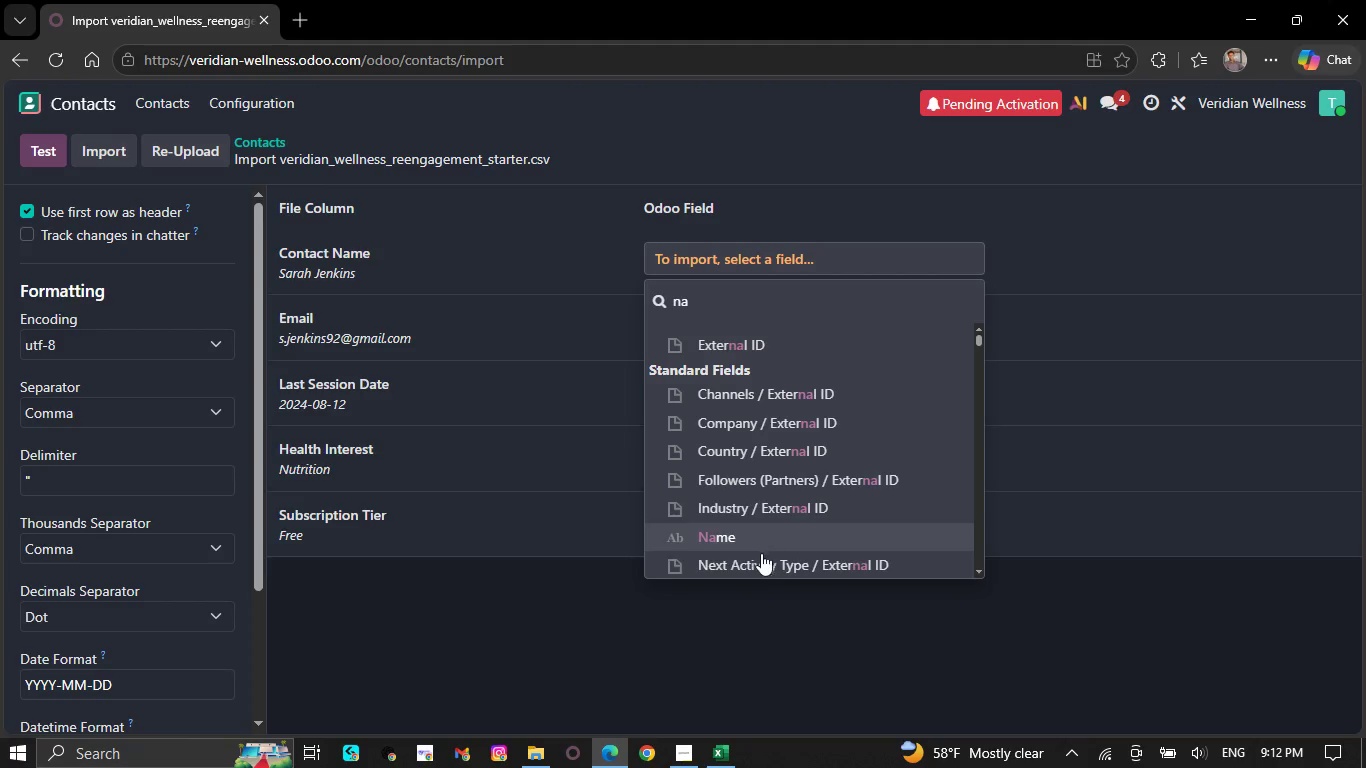 
left_click([764, 535])
 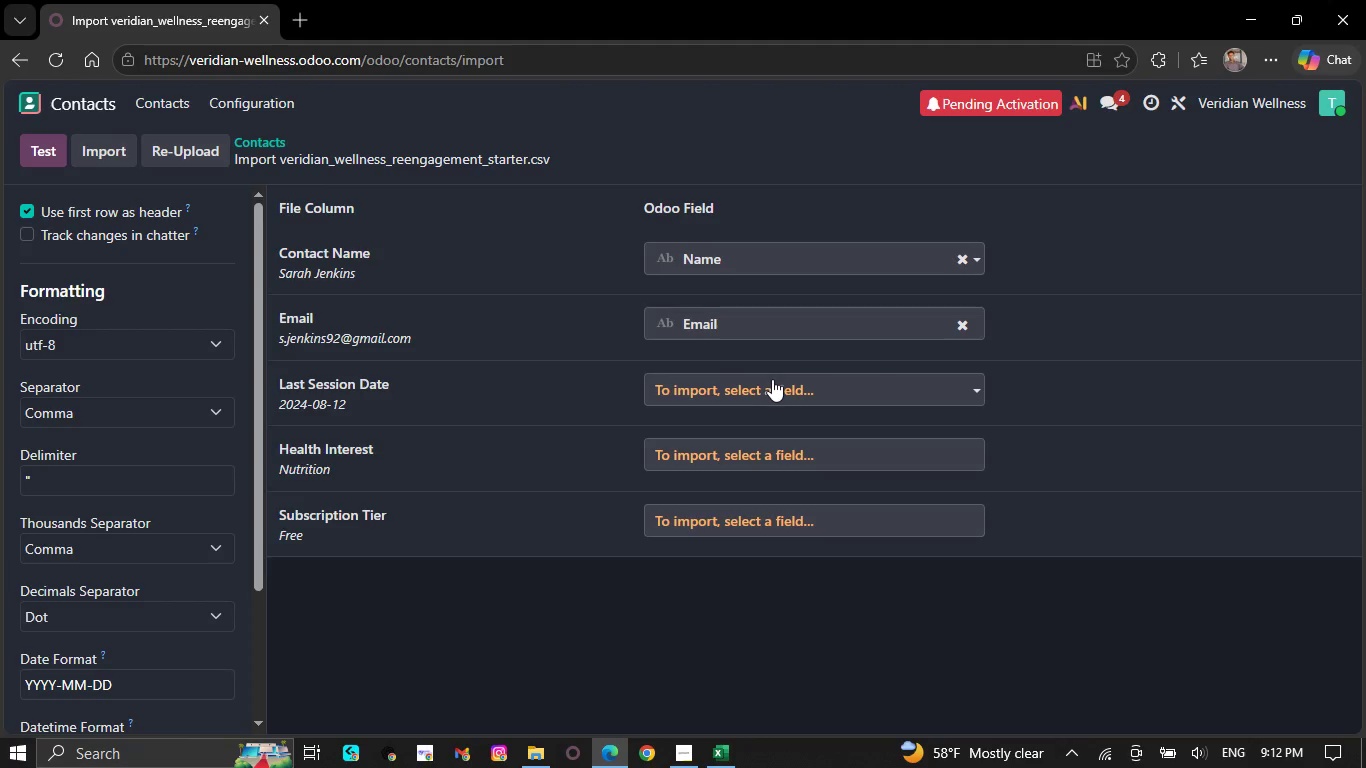 
left_click([772, 379])
 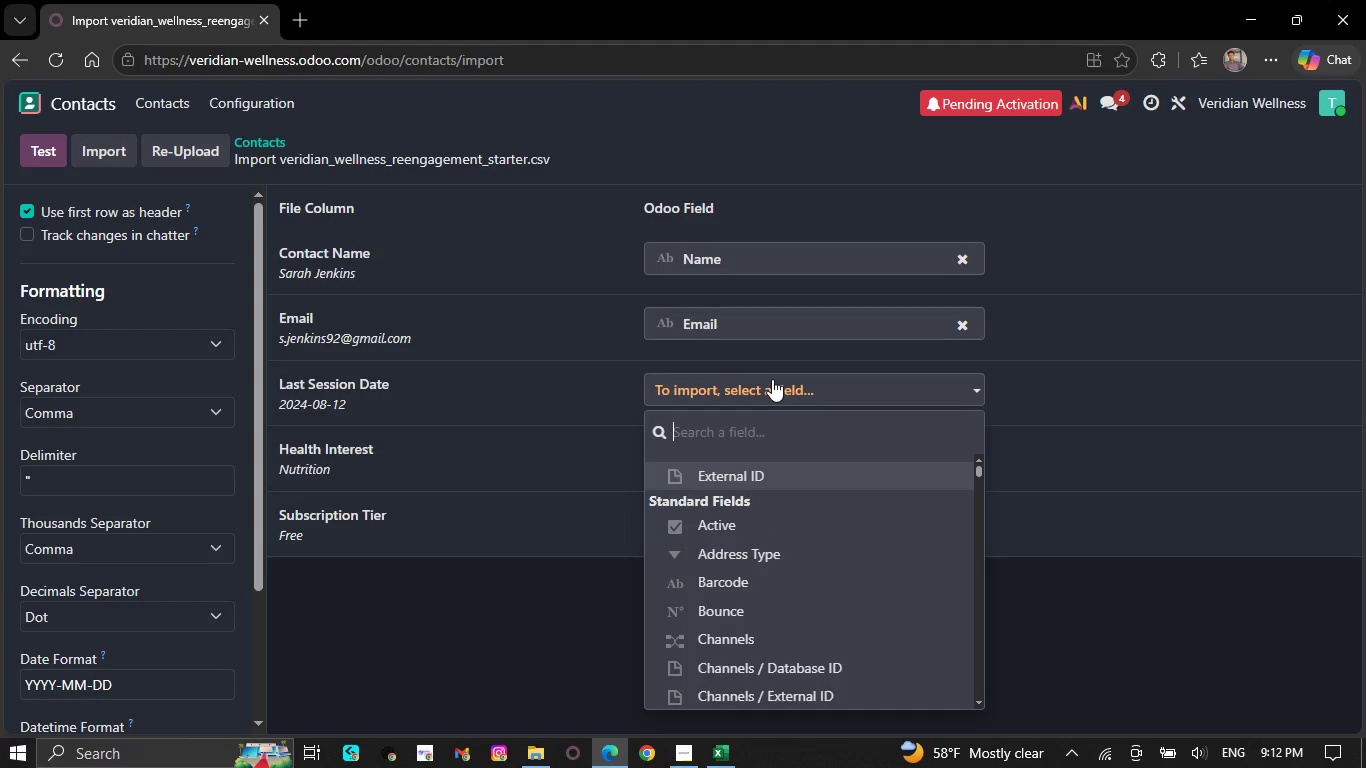 
type(laas)
key(Backspace)
key(Backspace)
type(s)
 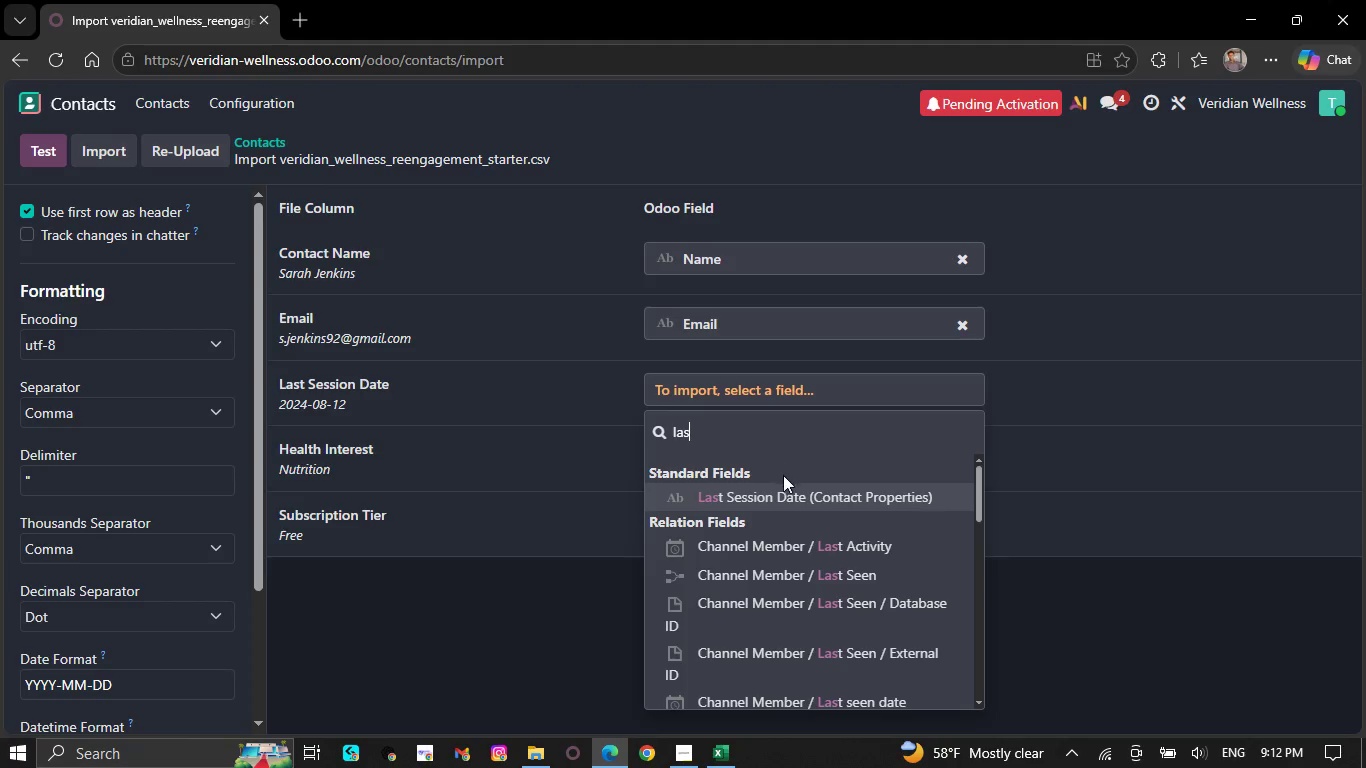 
left_click([789, 493])
 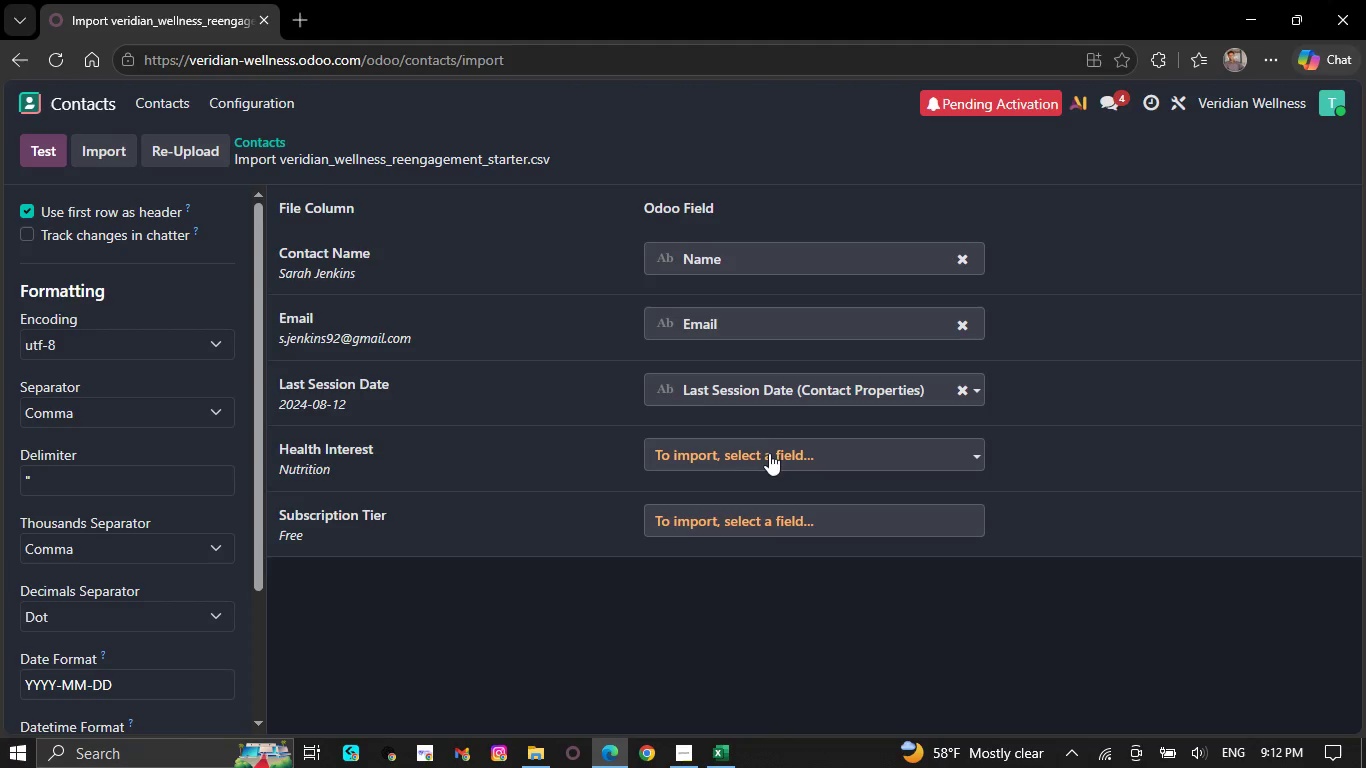 
left_click([765, 441])
 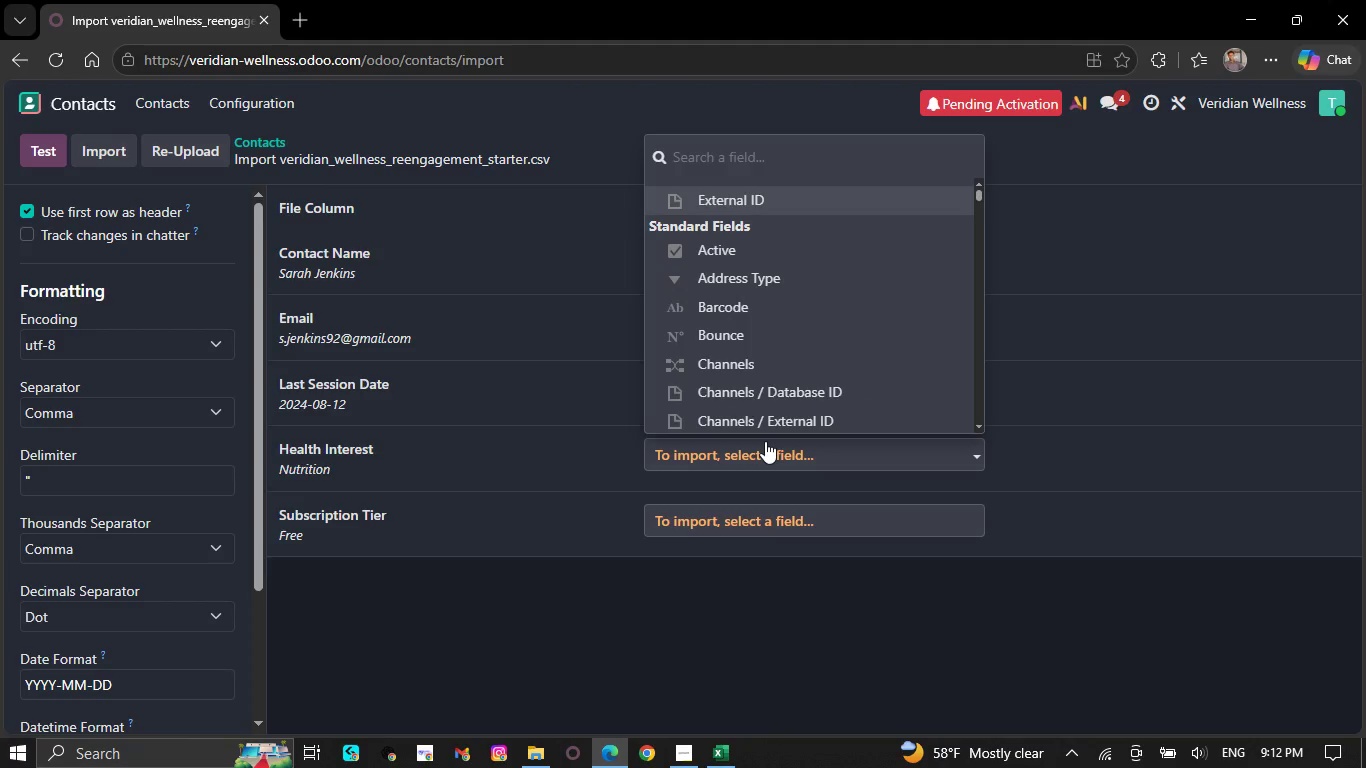 
type(he)
 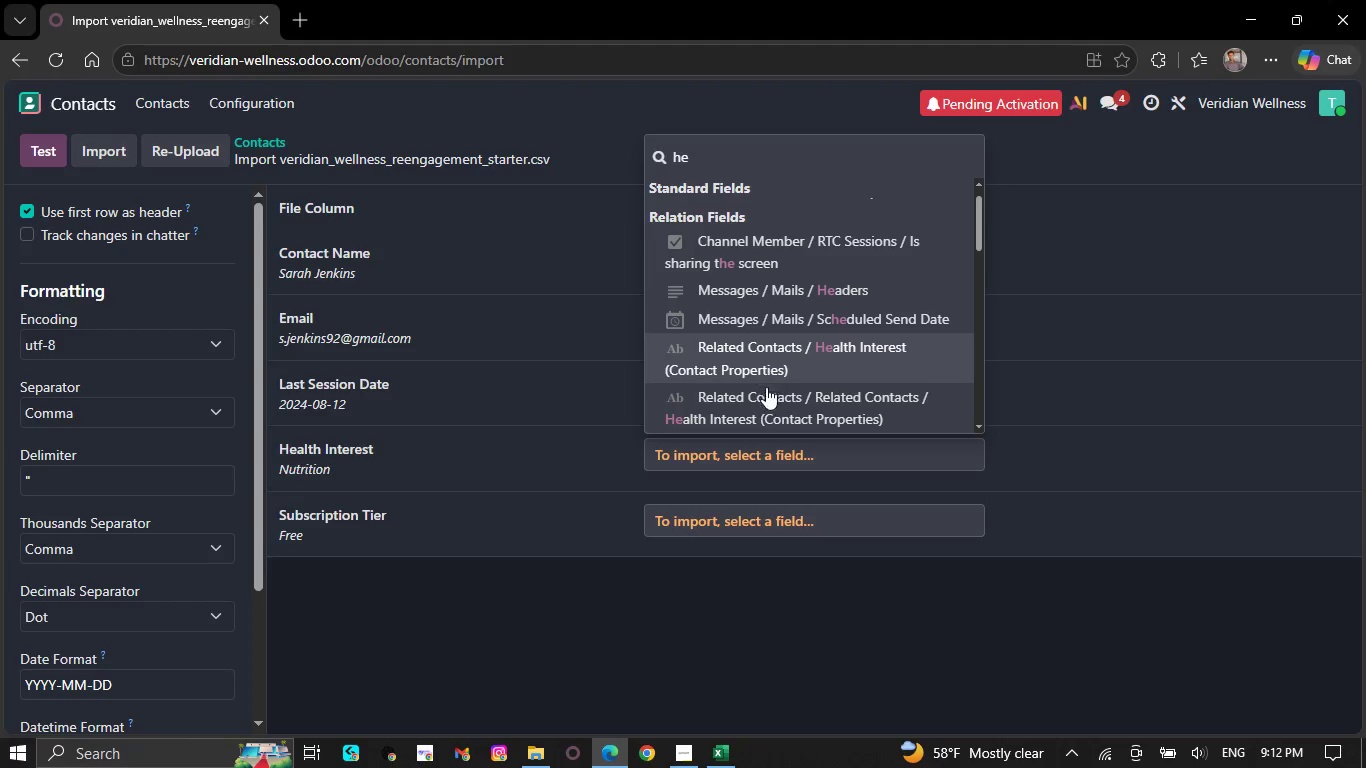 
left_click([773, 411])
 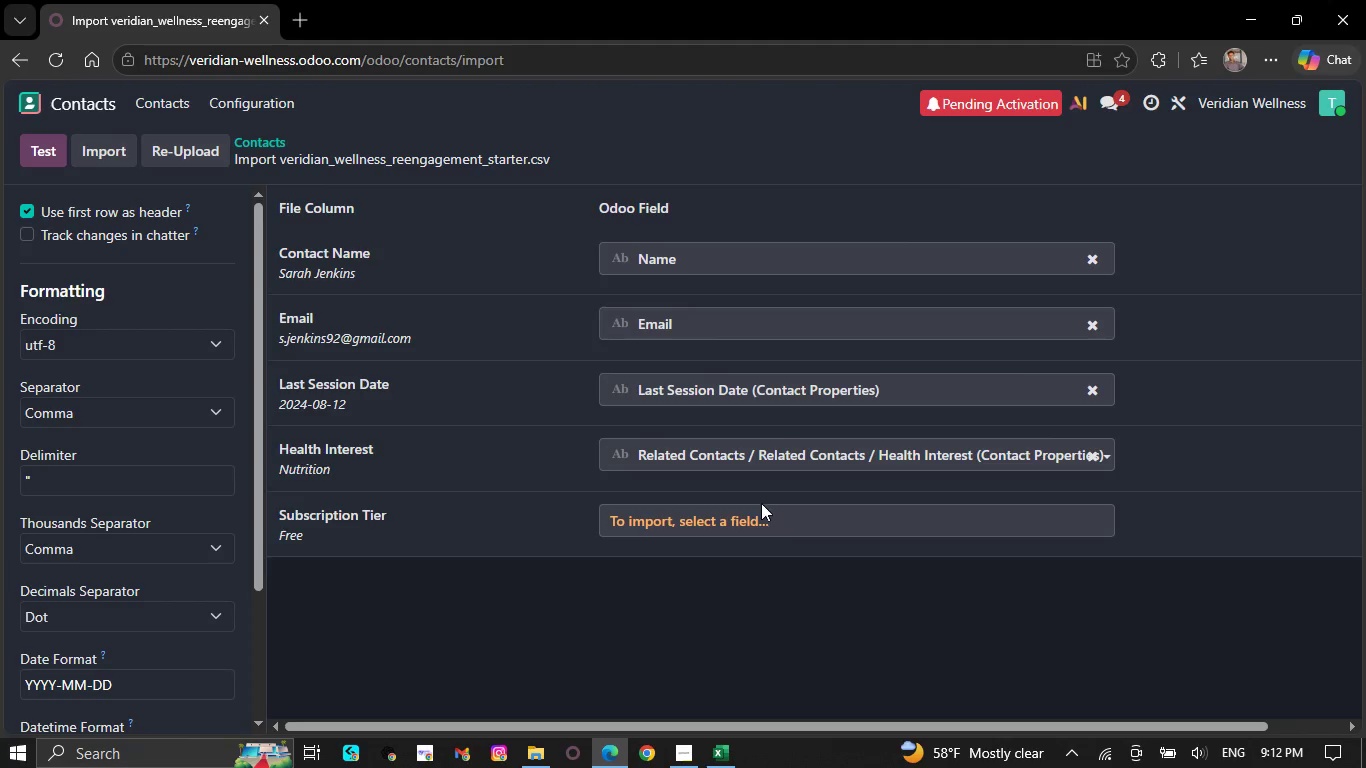 
left_click([763, 511])
 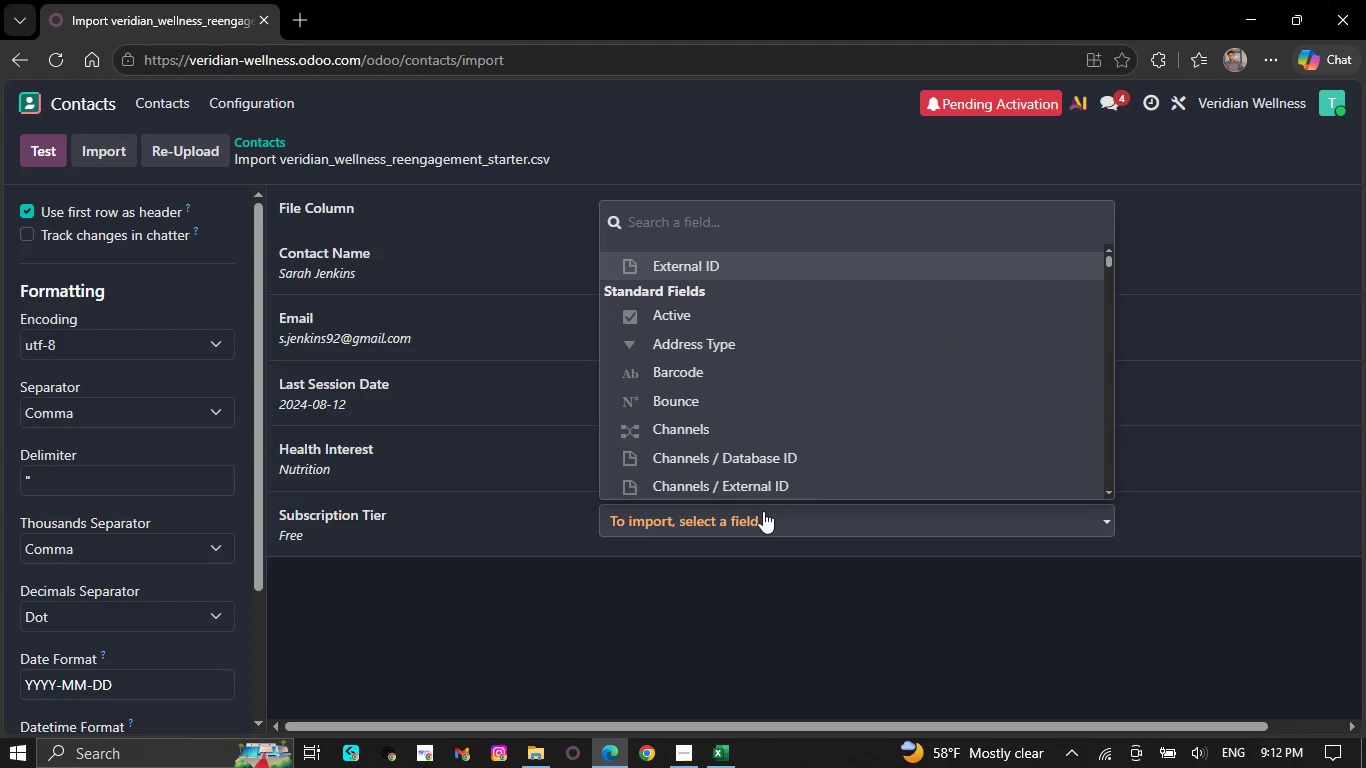 
key(S)
 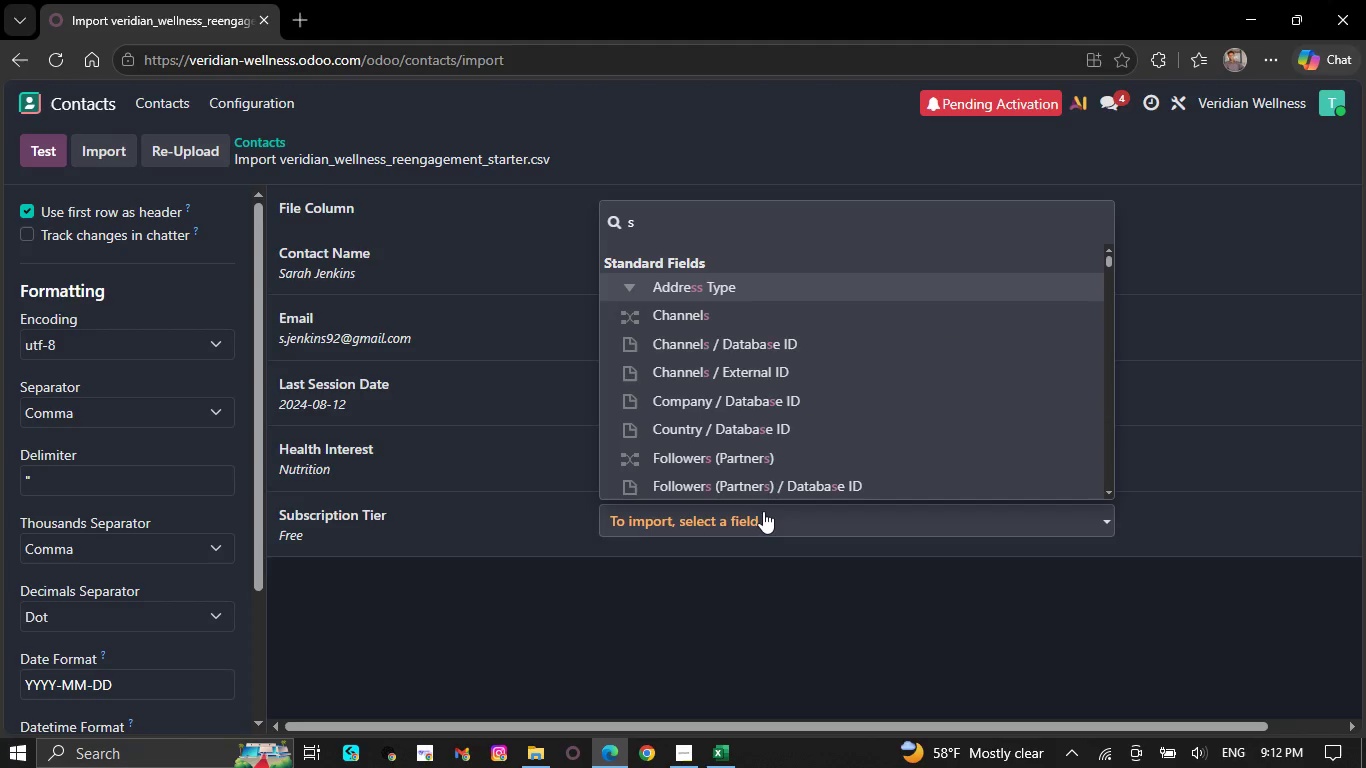 
type(ub)
 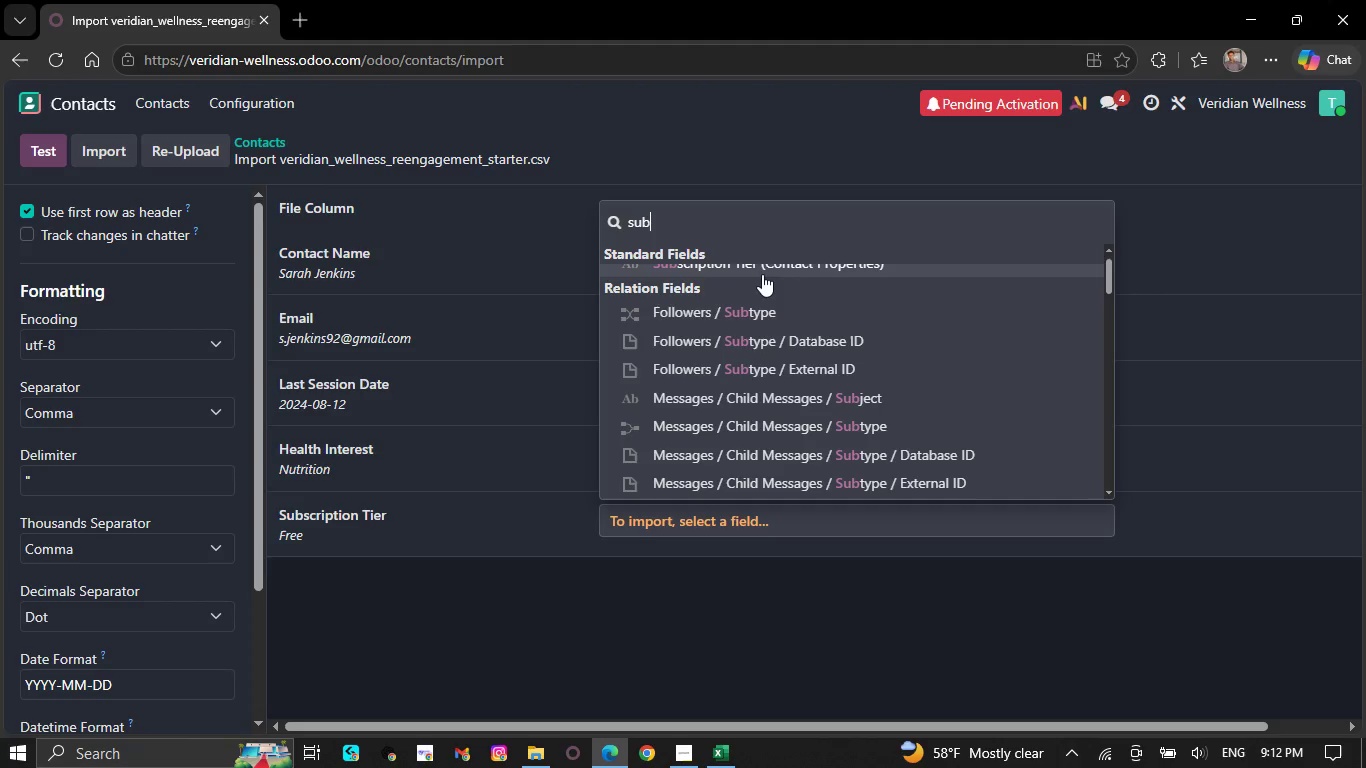 
left_click([761, 272])
 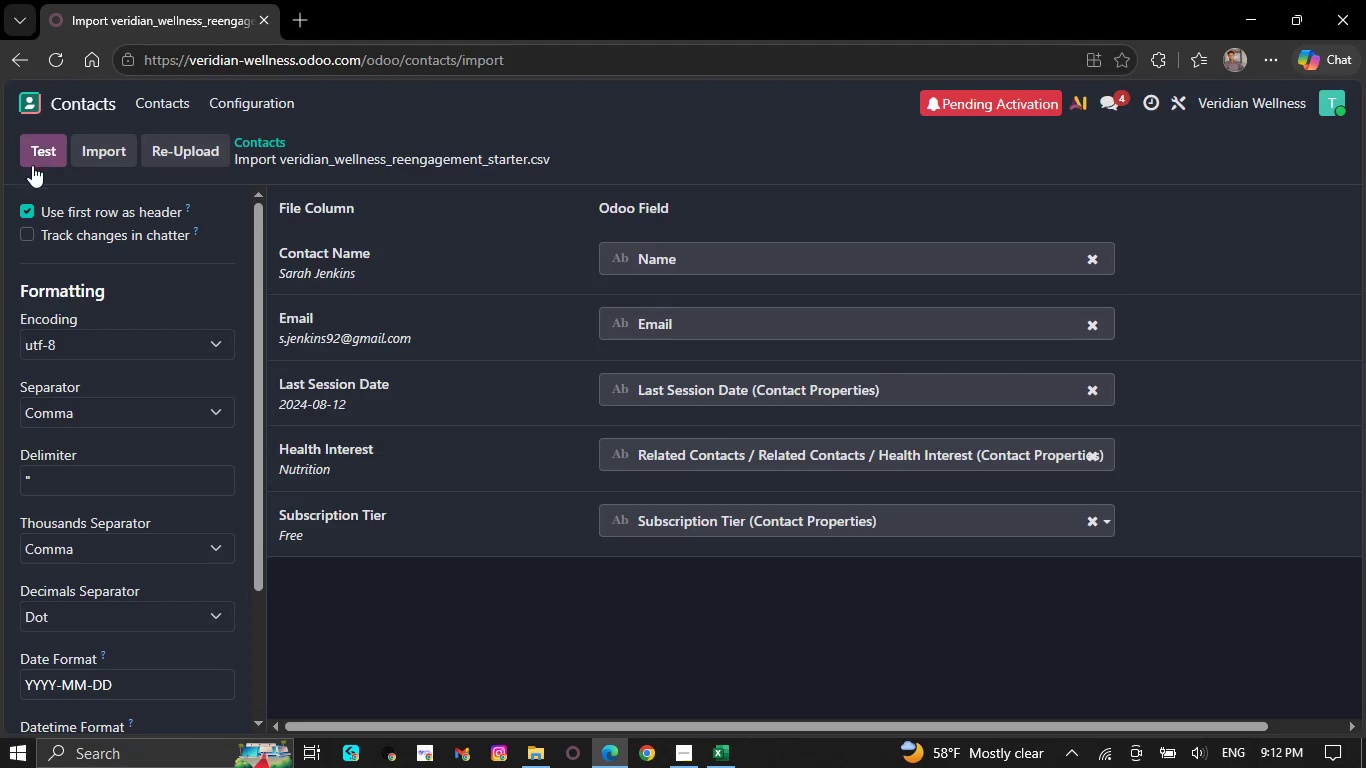 
left_click([35, 160])
 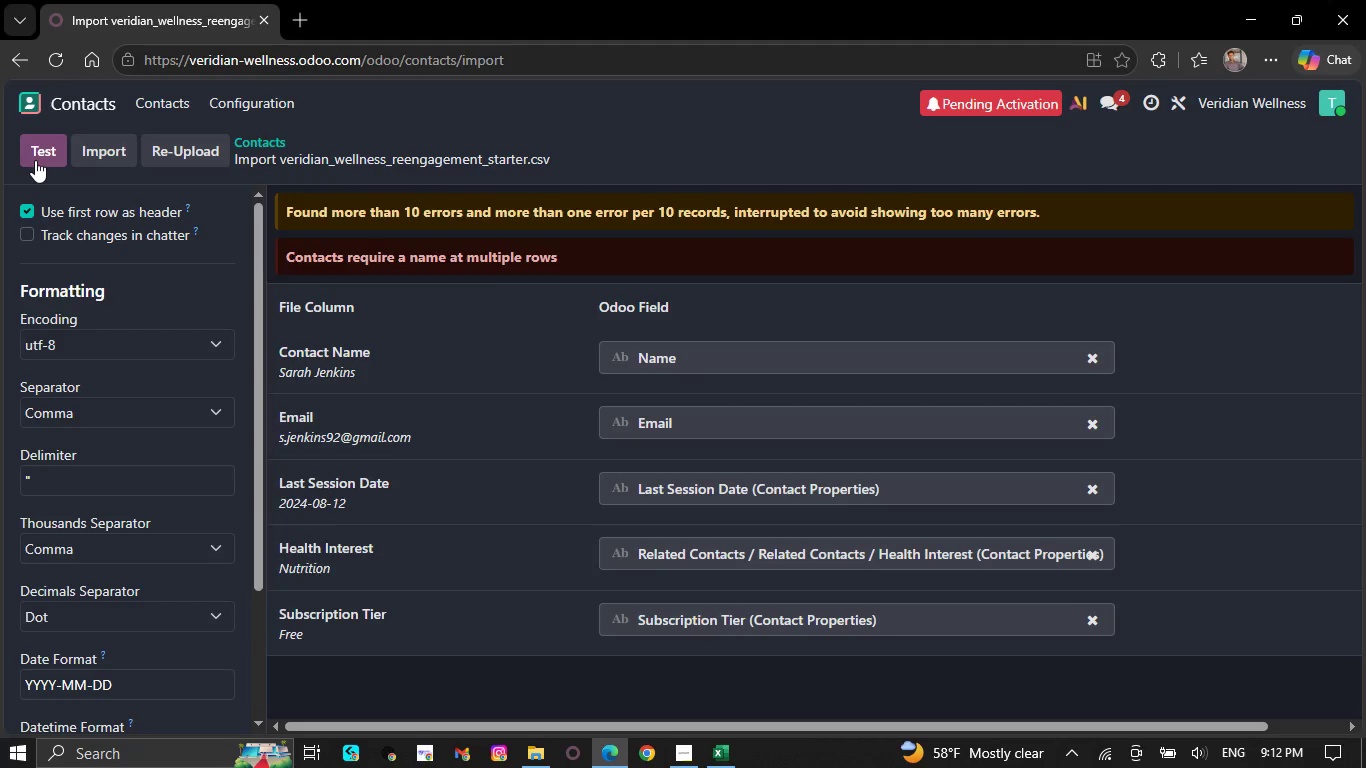 
left_click([36, 160])
 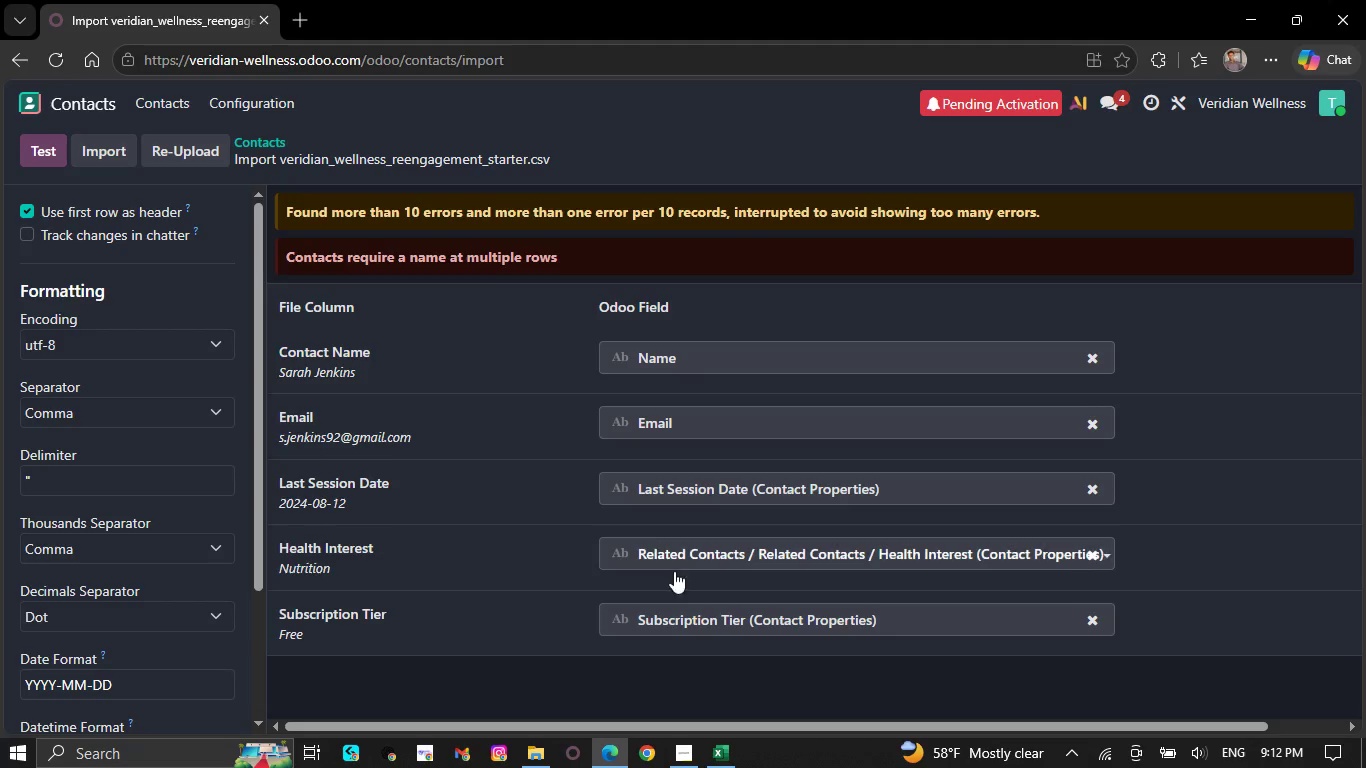 
left_click([668, 549])
 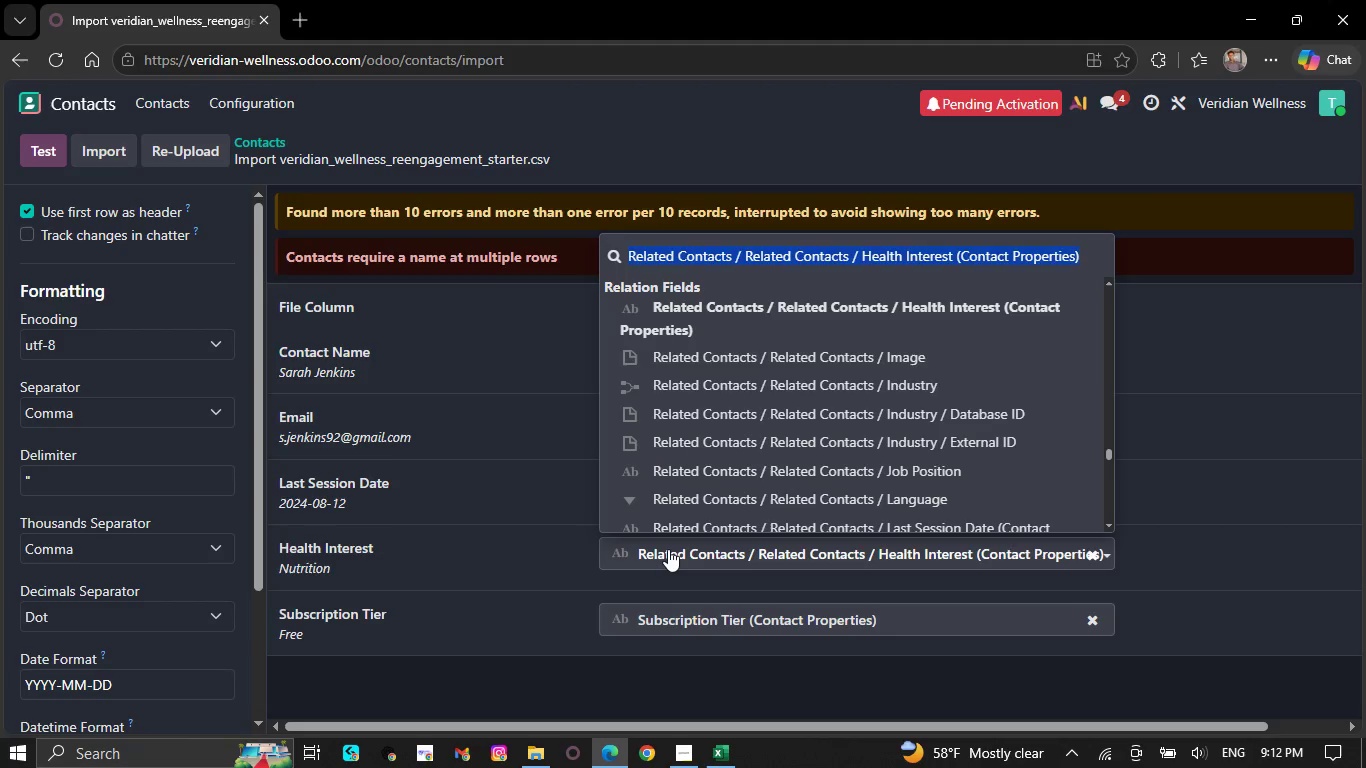 
type(hea)
 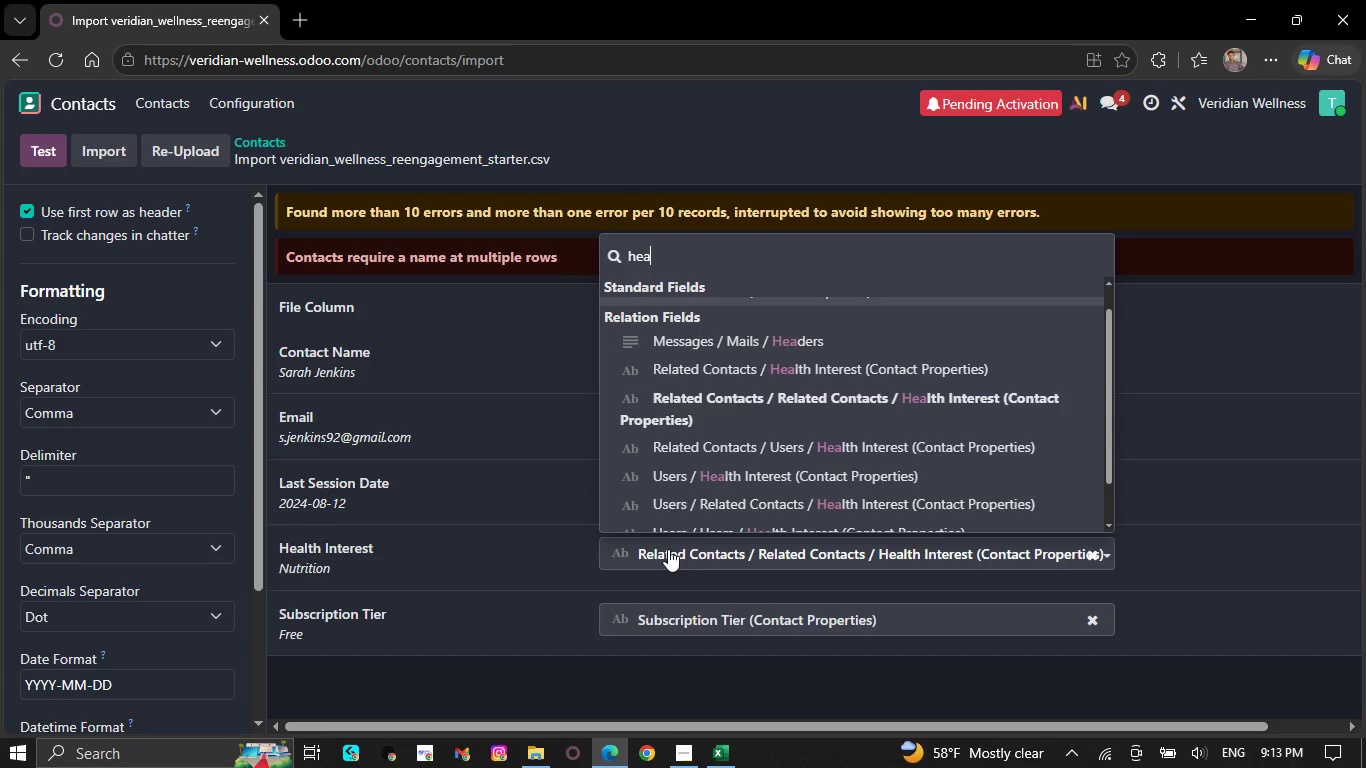 
wait(8.2)
 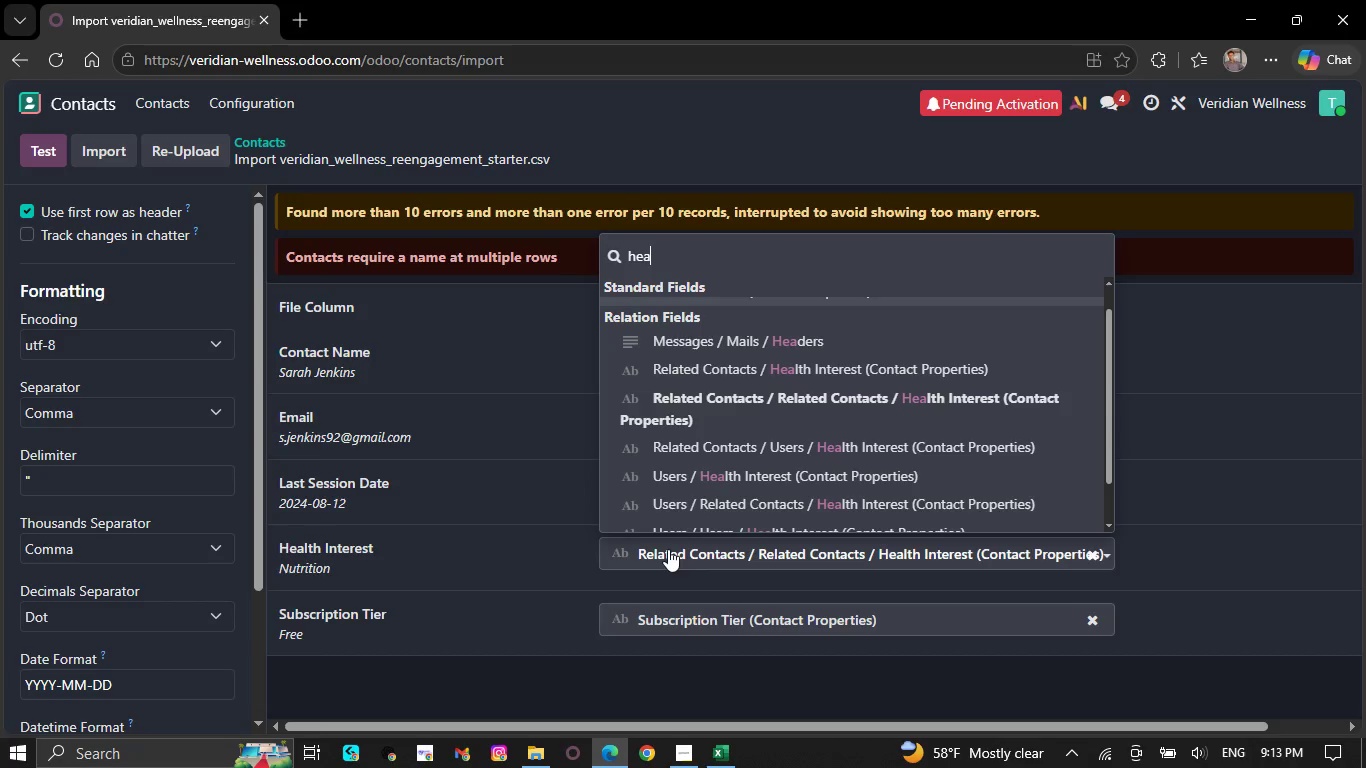 
left_click([696, 454])
 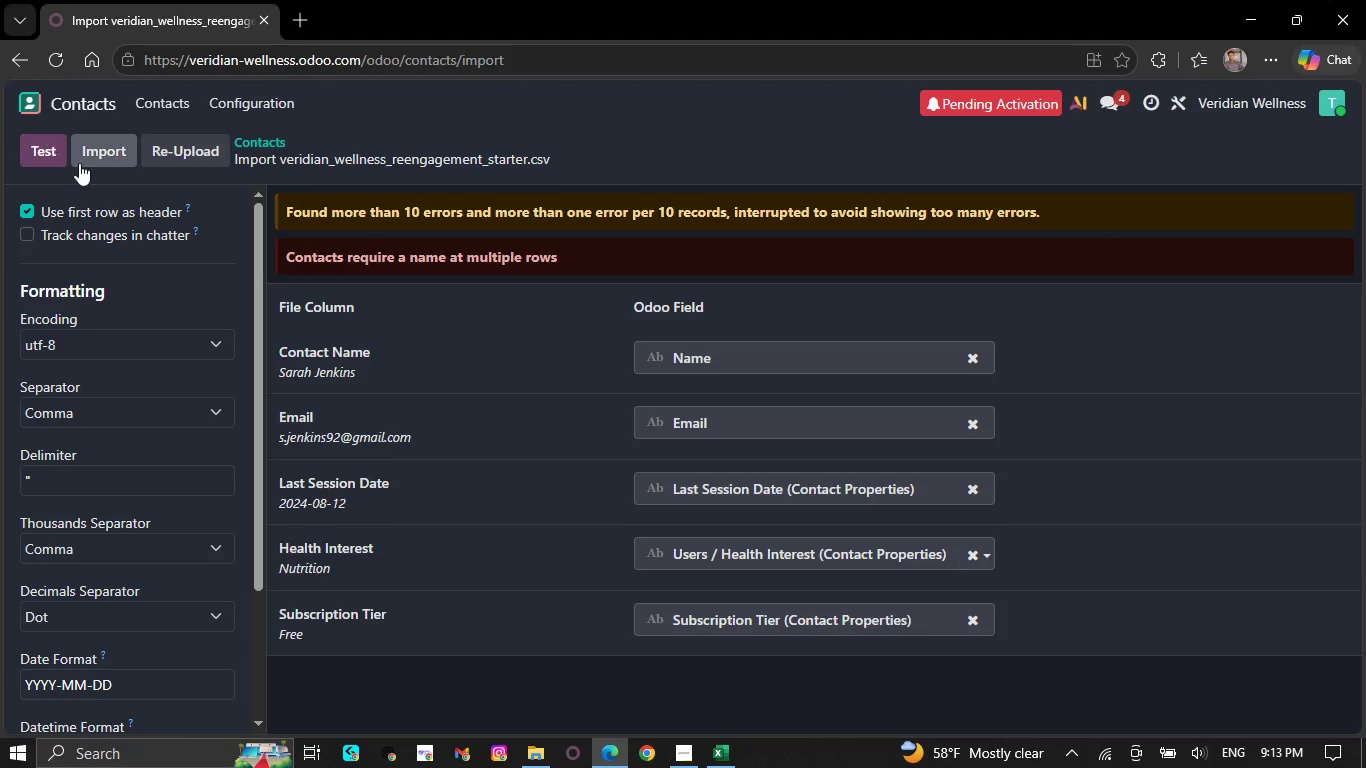 
left_click([42, 139])
 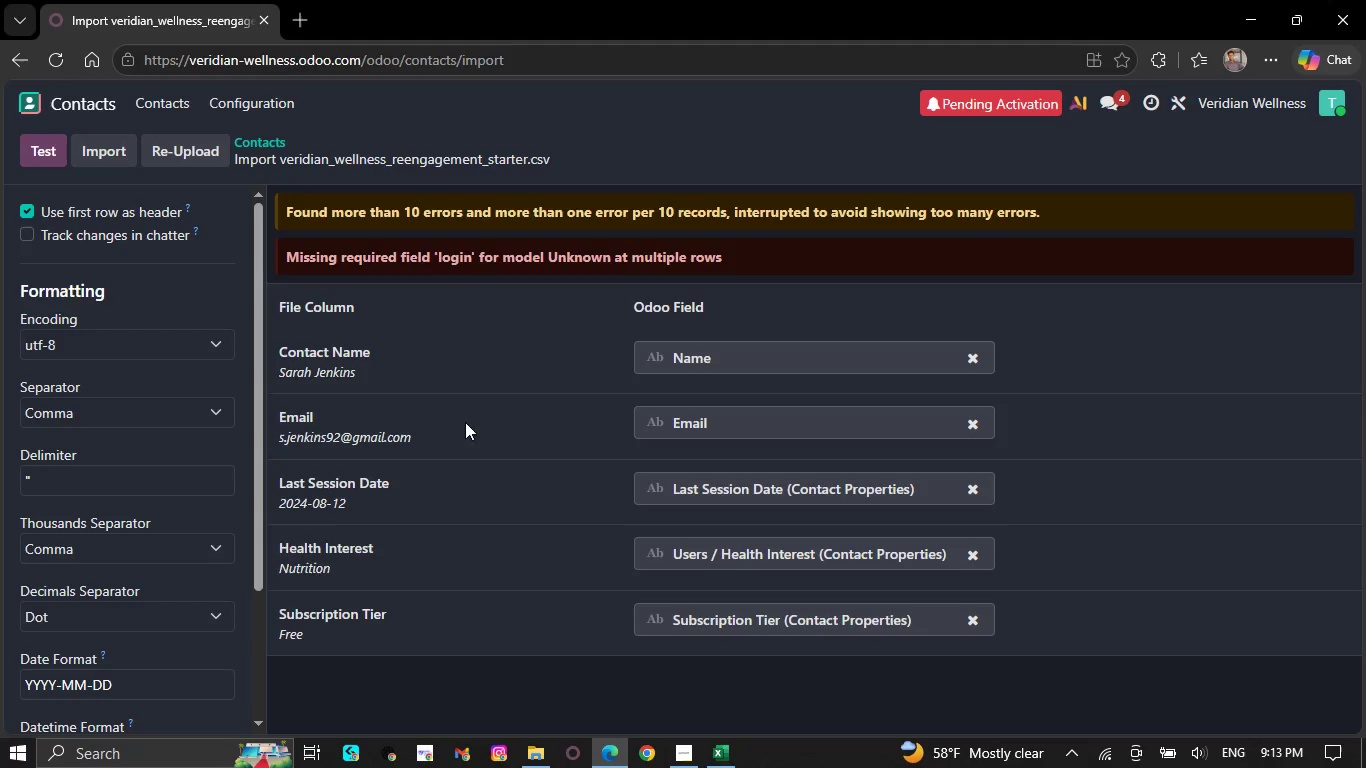 
left_click([883, 555])
 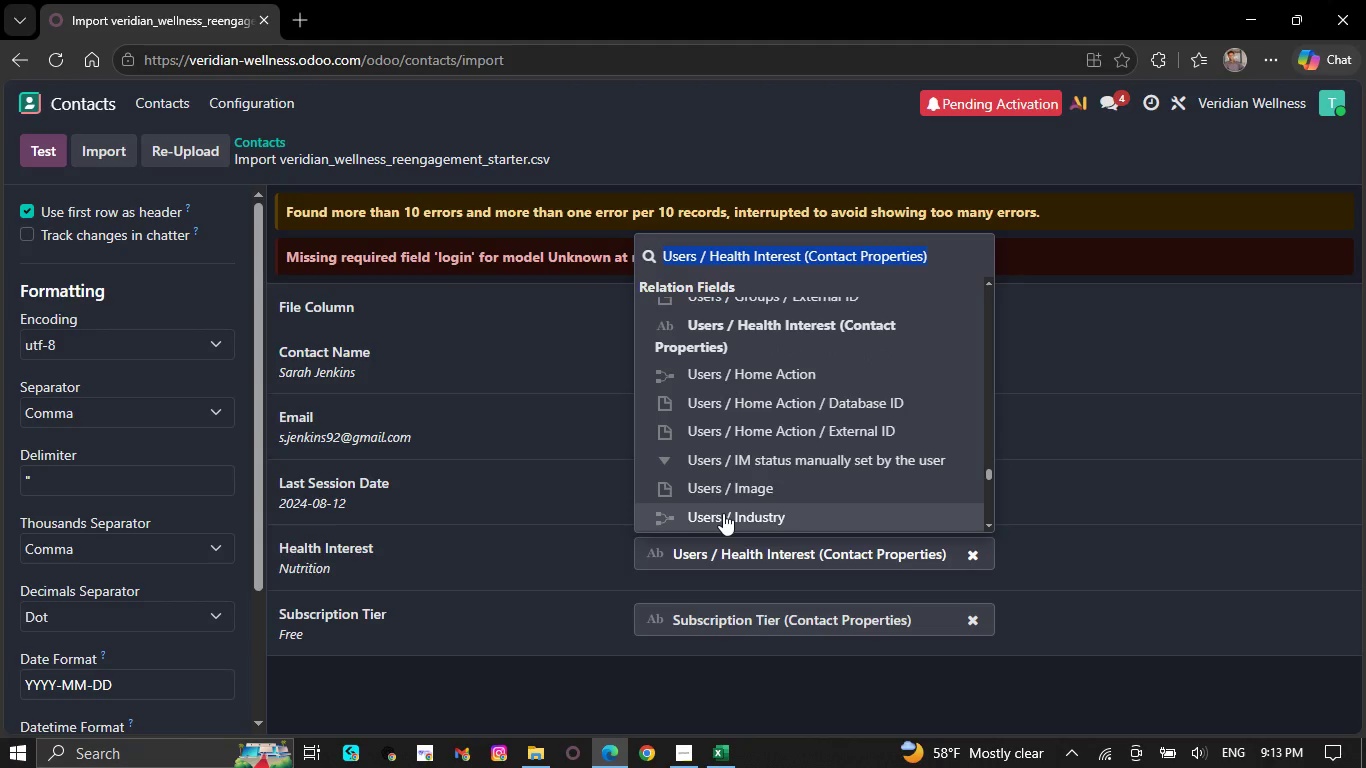 
type(health )
 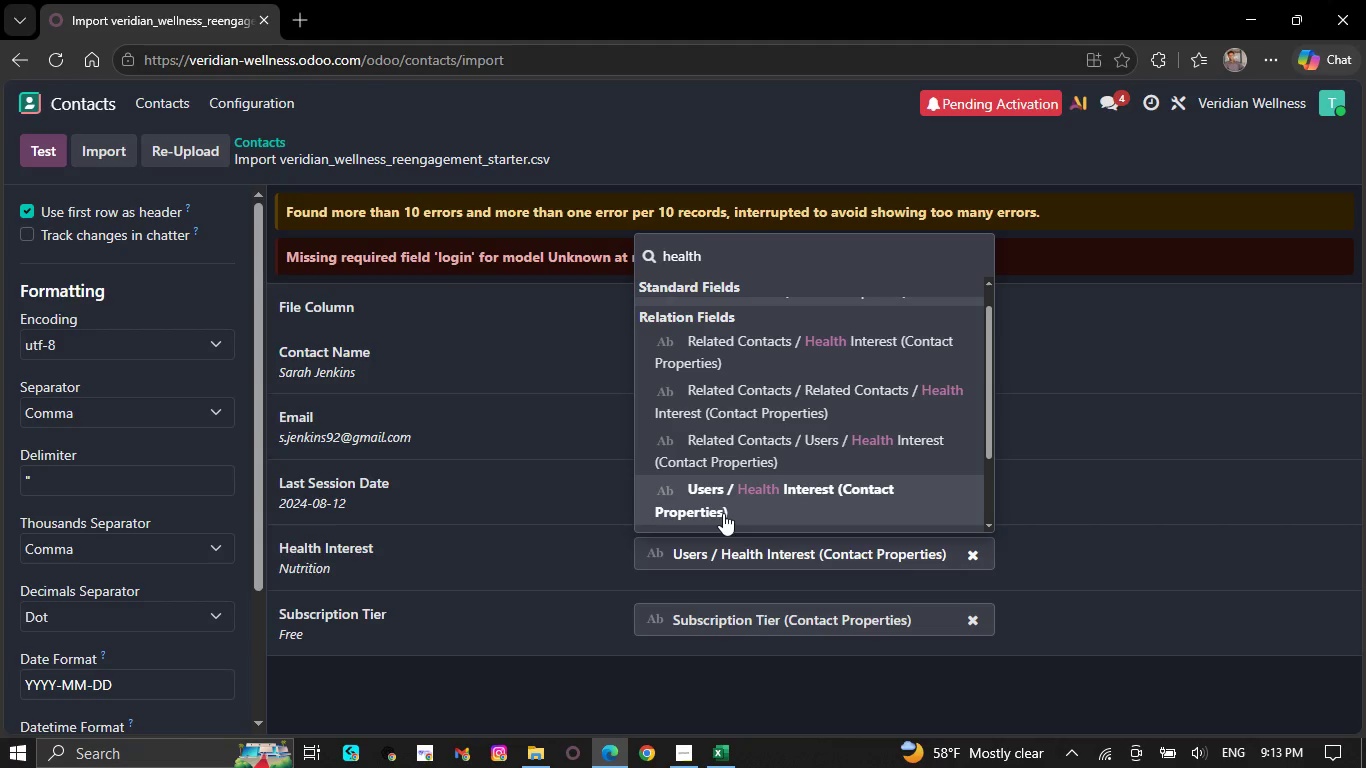 
type(in)
 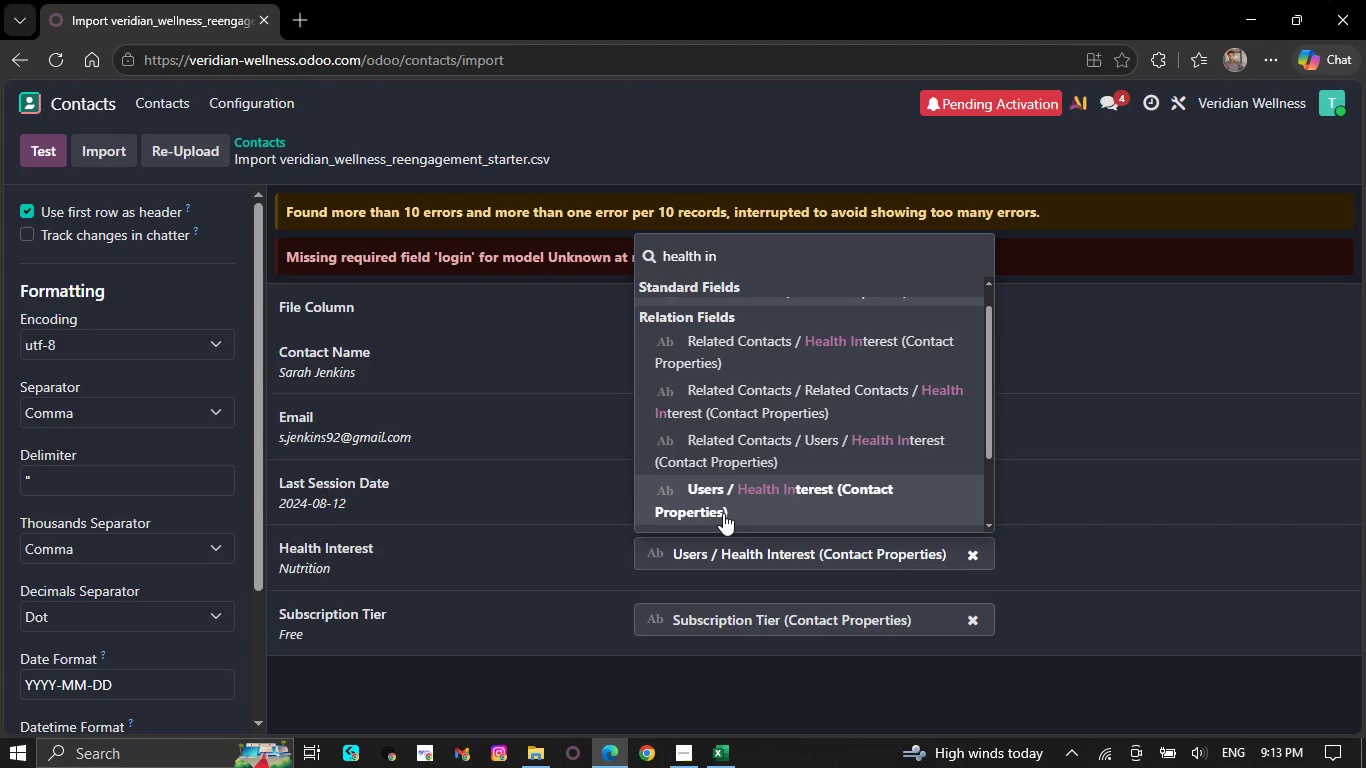 
scroll: coordinate [825, 430], scroll_direction: down, amount: 8.0
 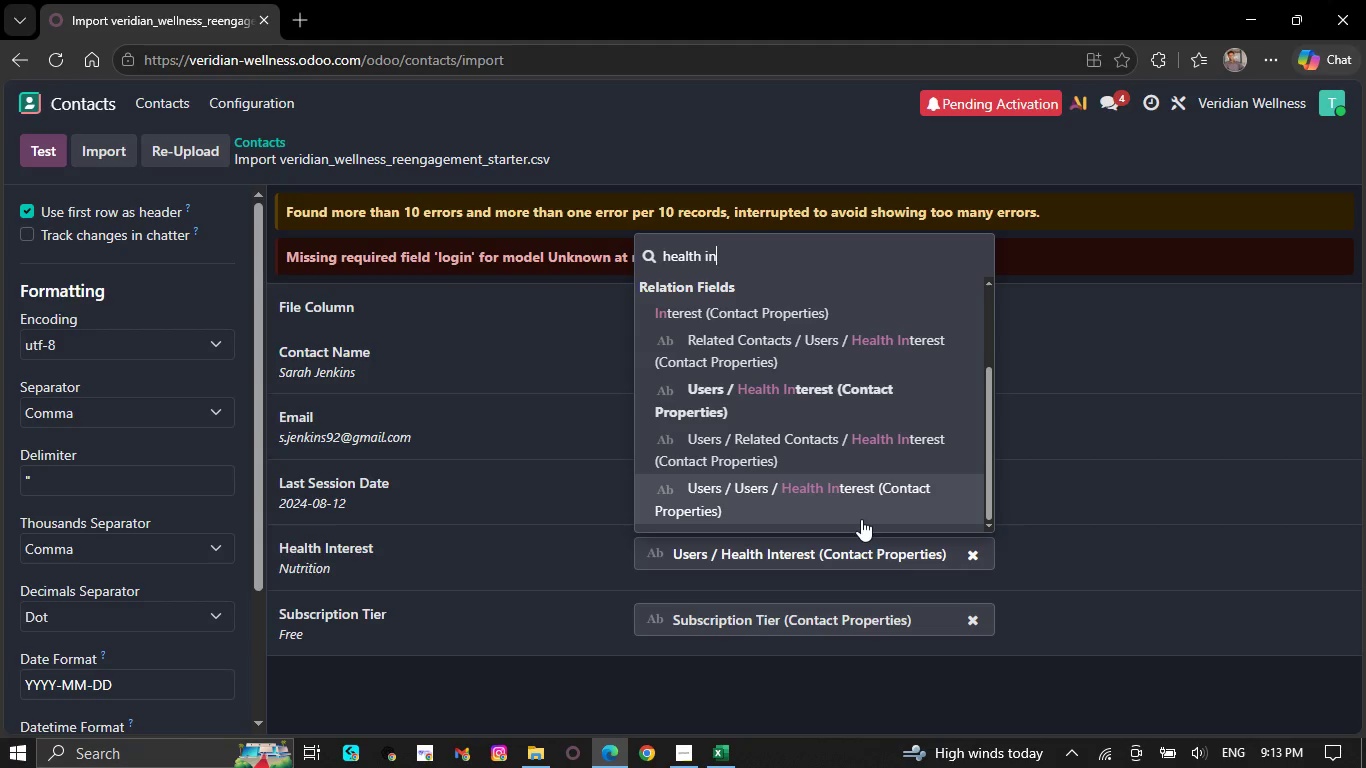 
wait(9.18)
 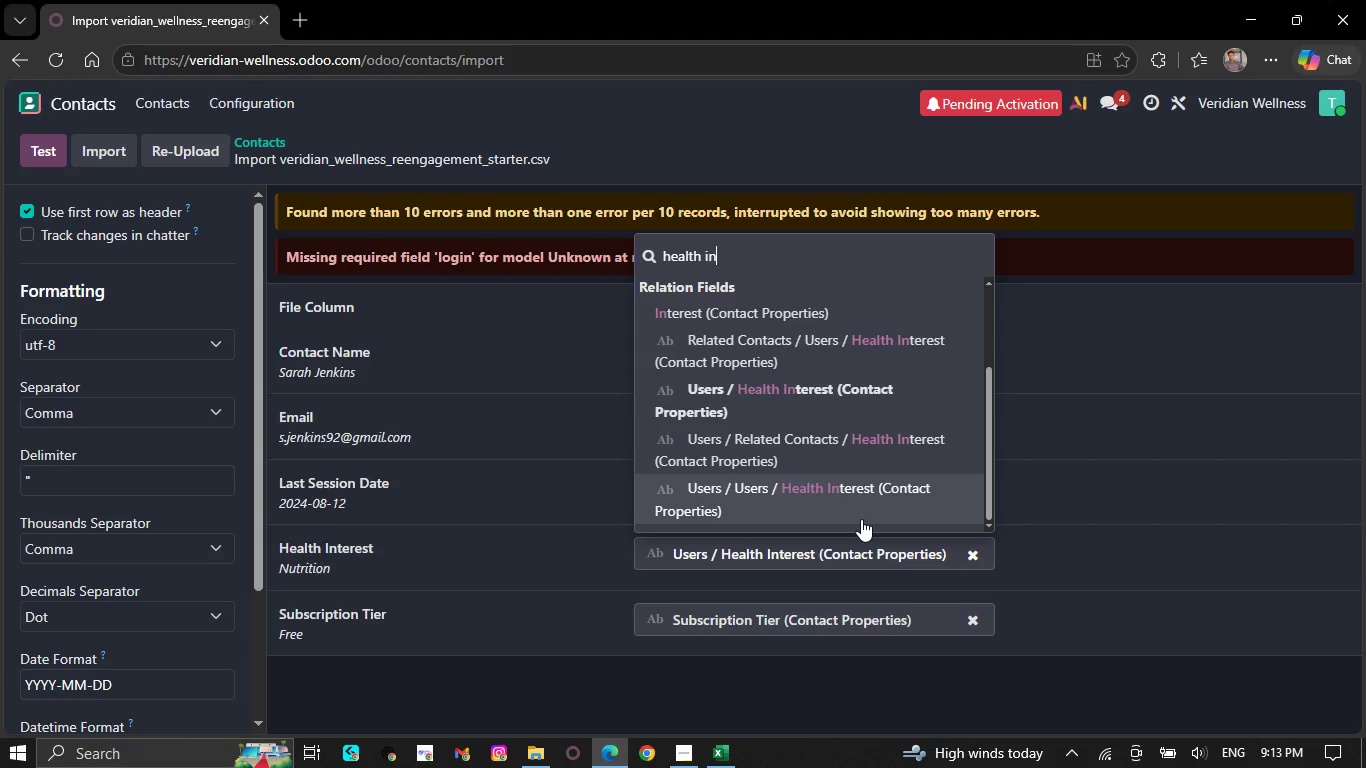 
left_click([878, 415])
 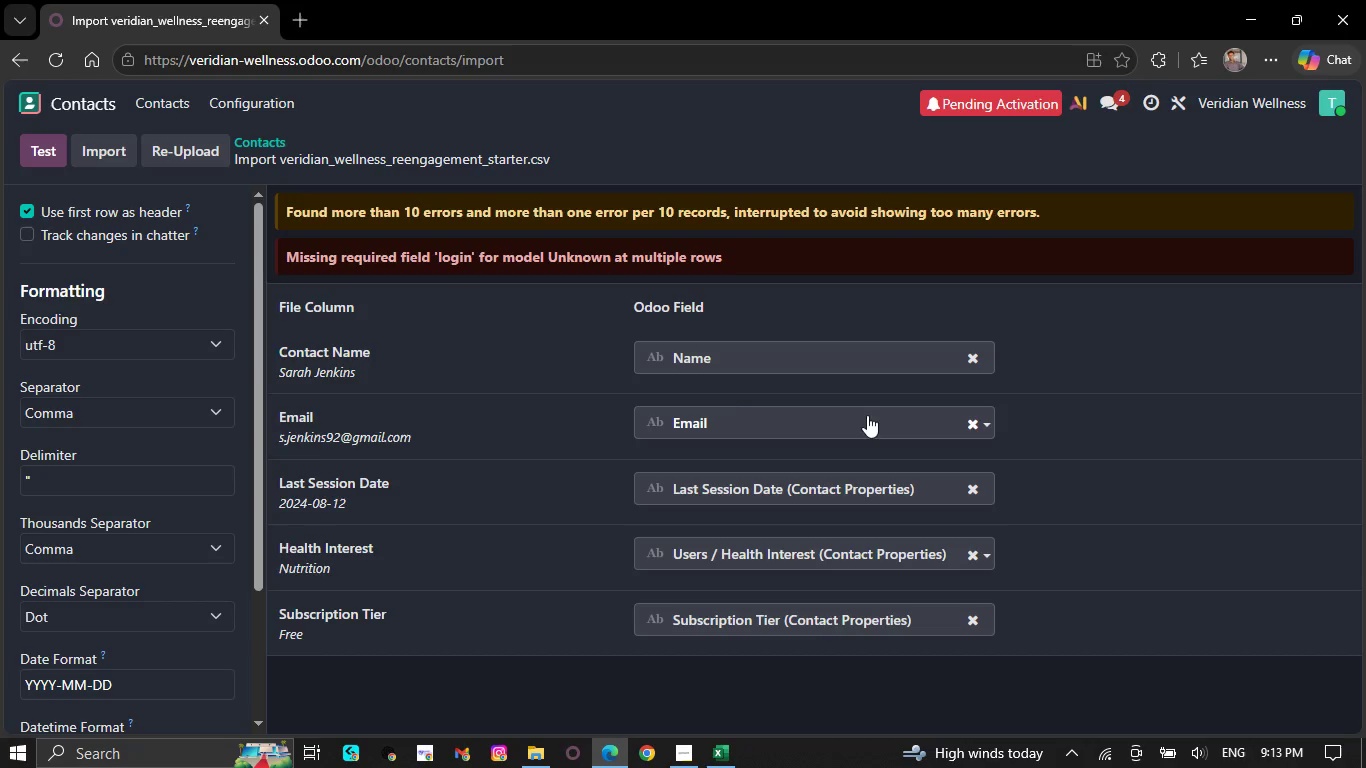 
wait(6.7)
 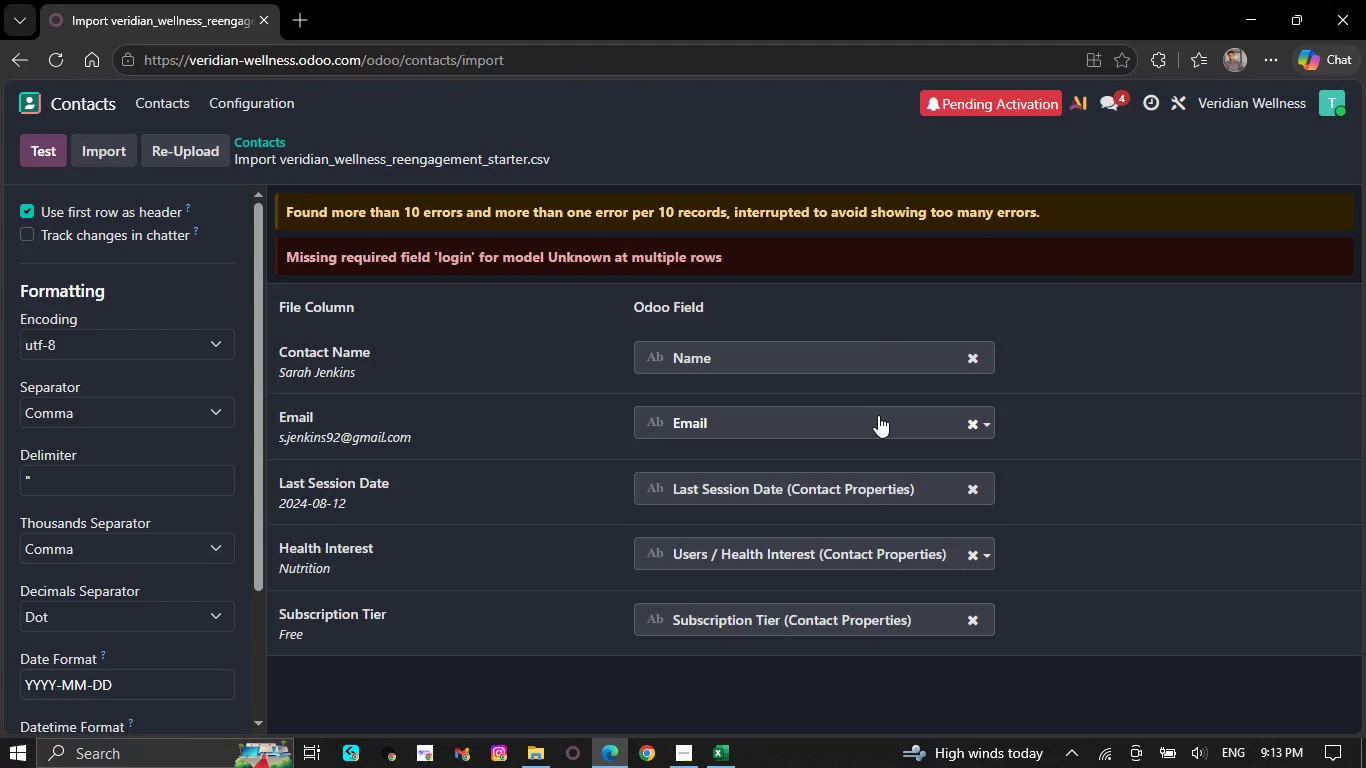 
left_click([54, 140])
 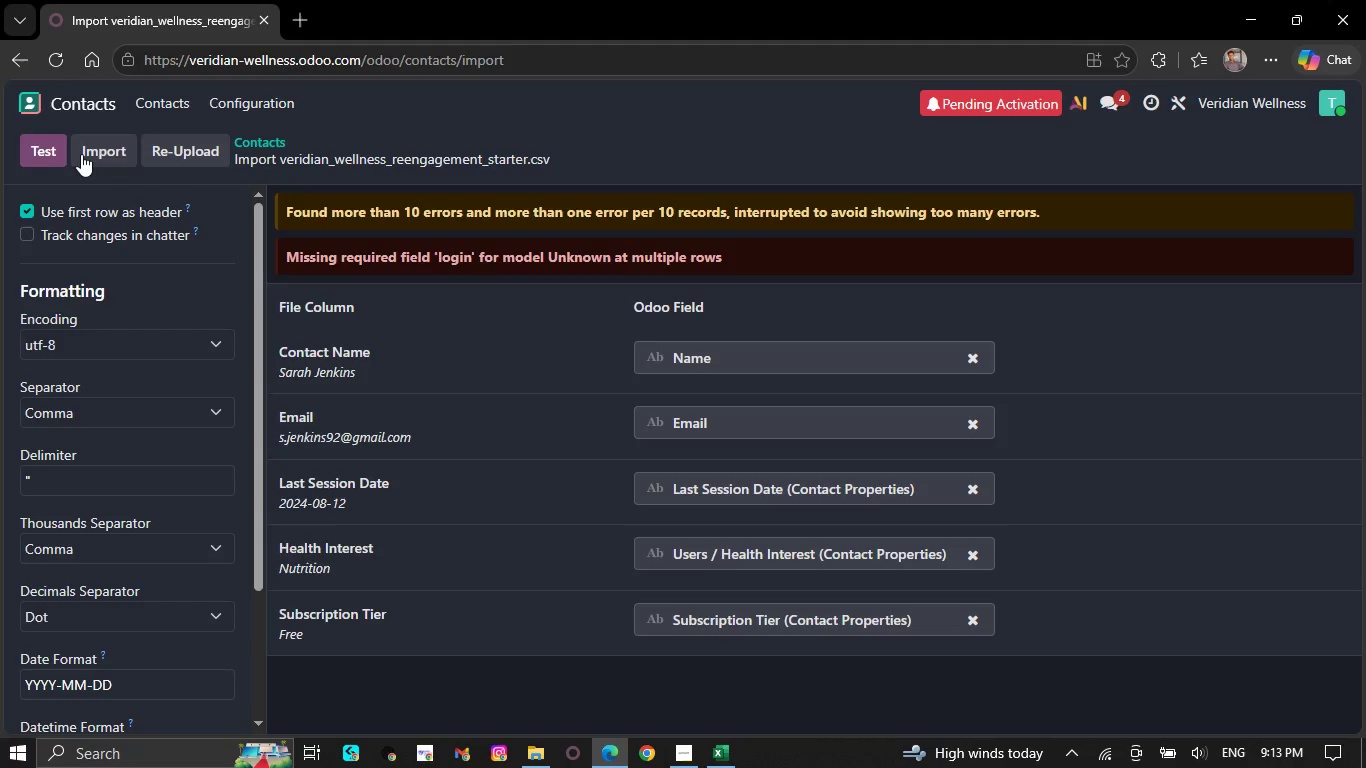 
left_click([105, 157])
 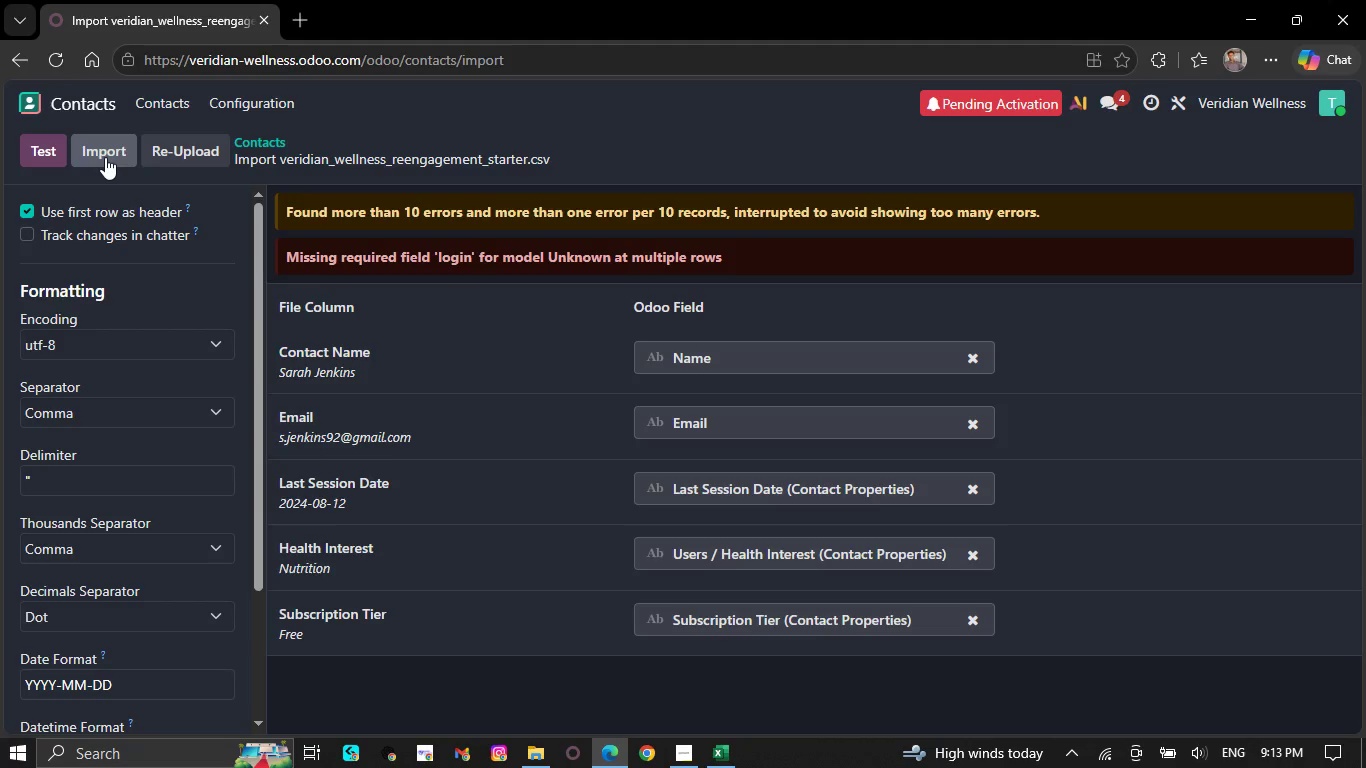 
wait(9.3)
 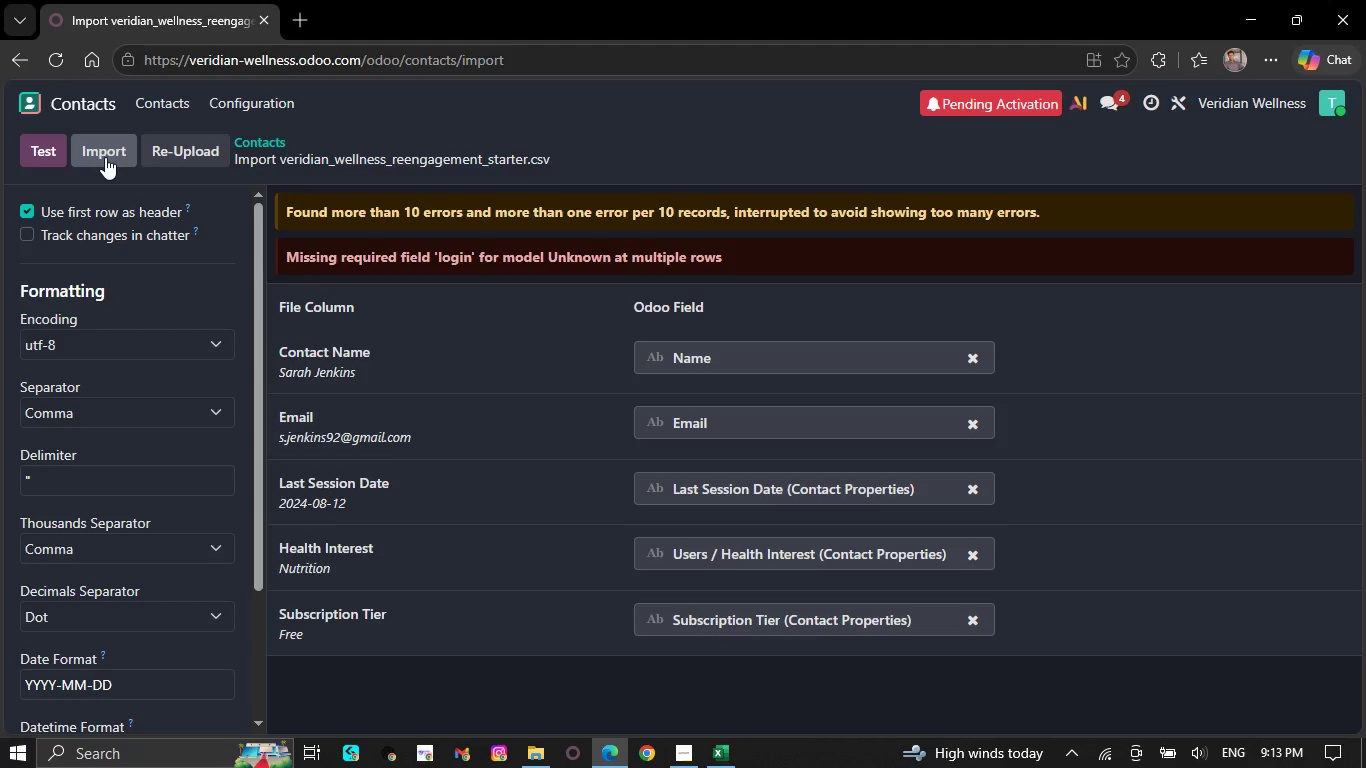 
left_click([163, 109])
 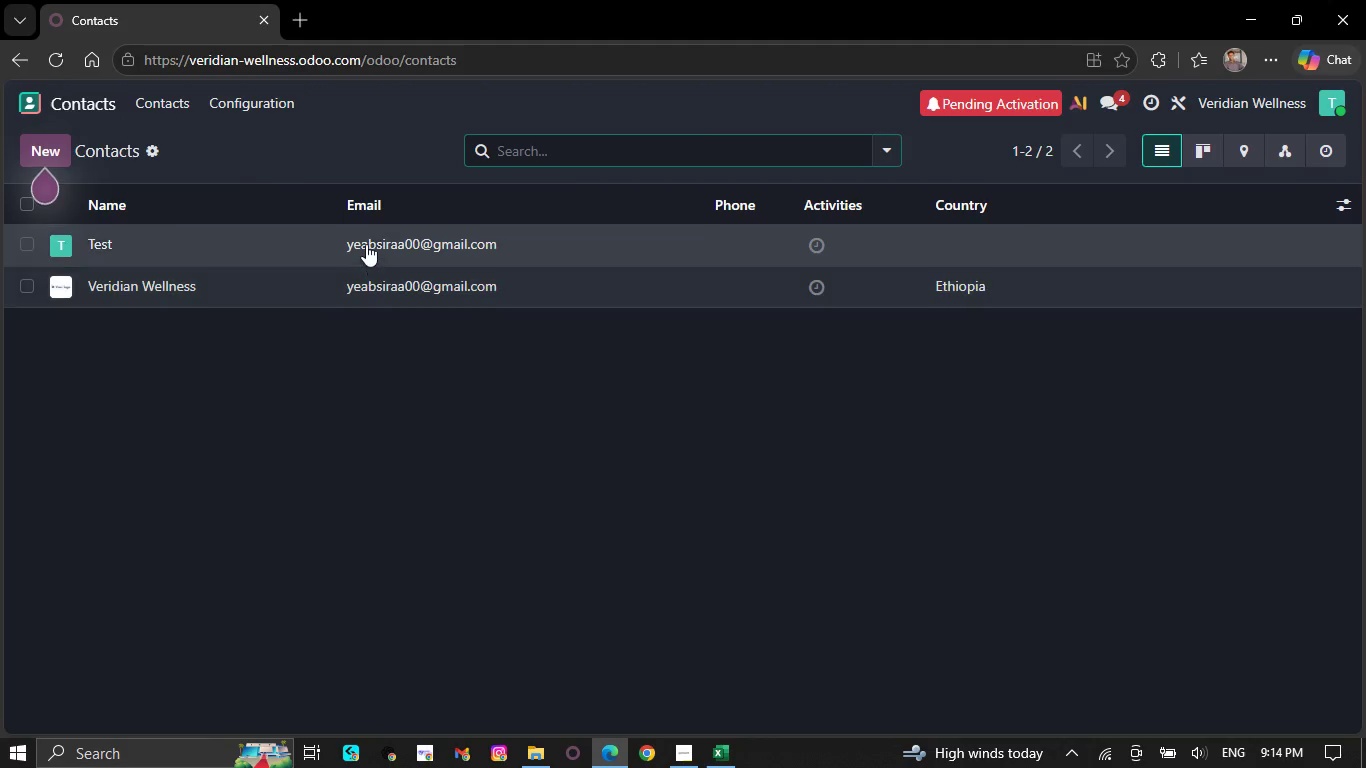 
left_click([366, 244])
 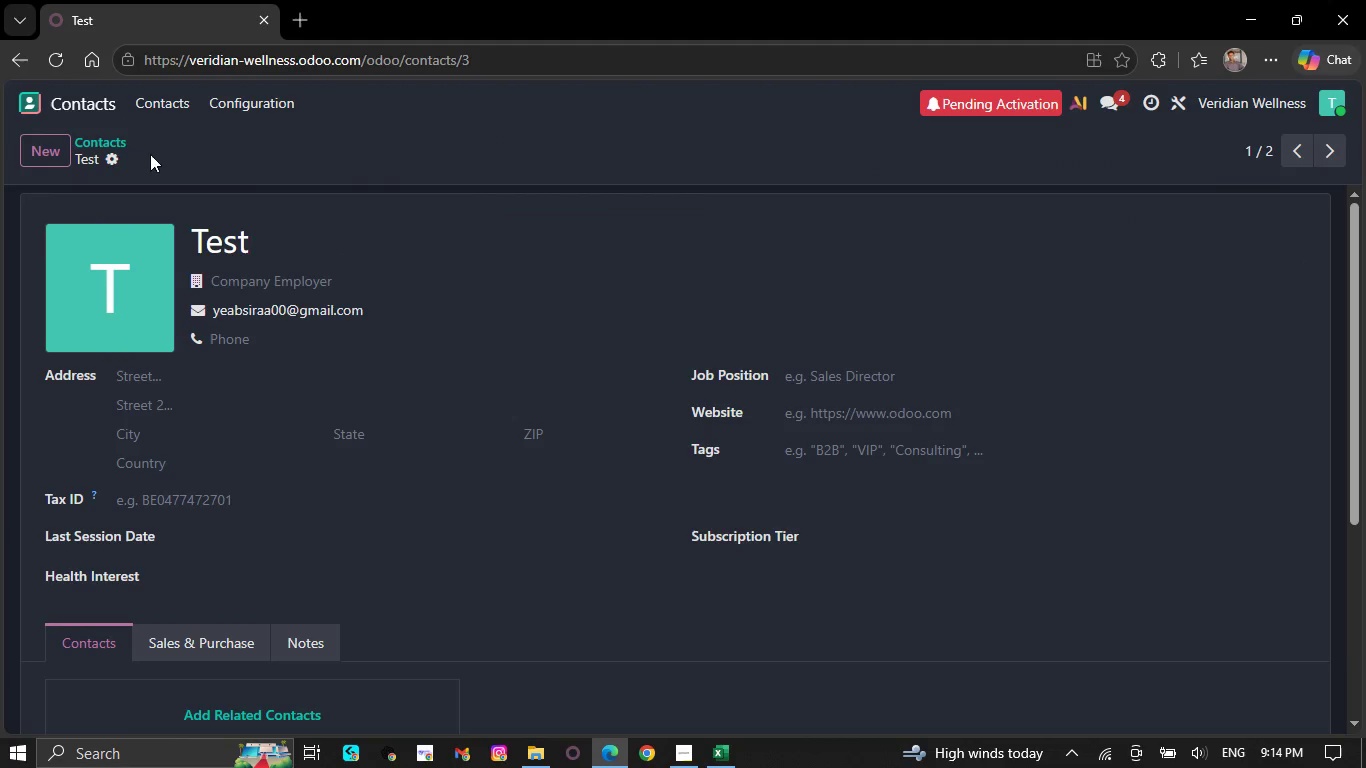 
left_click([119, 152])
 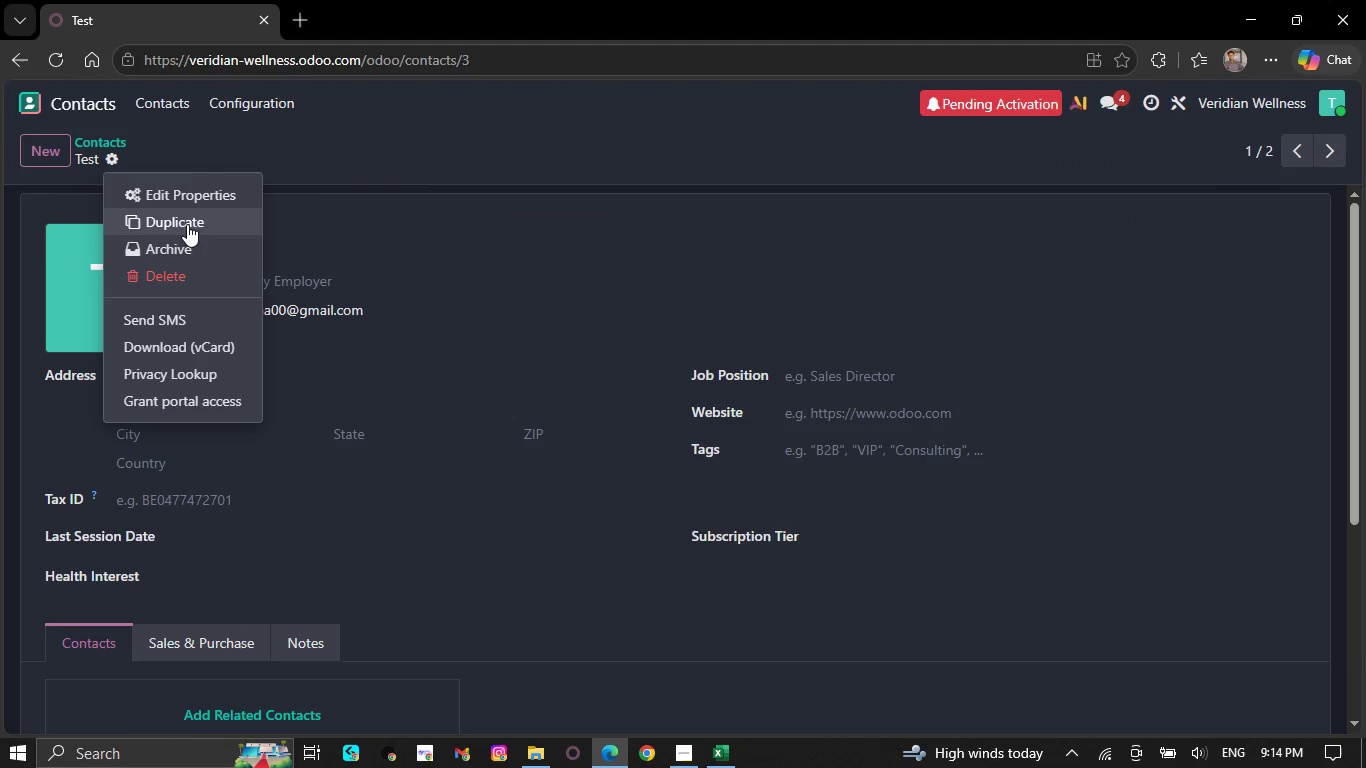 
left_click([181, 191])
 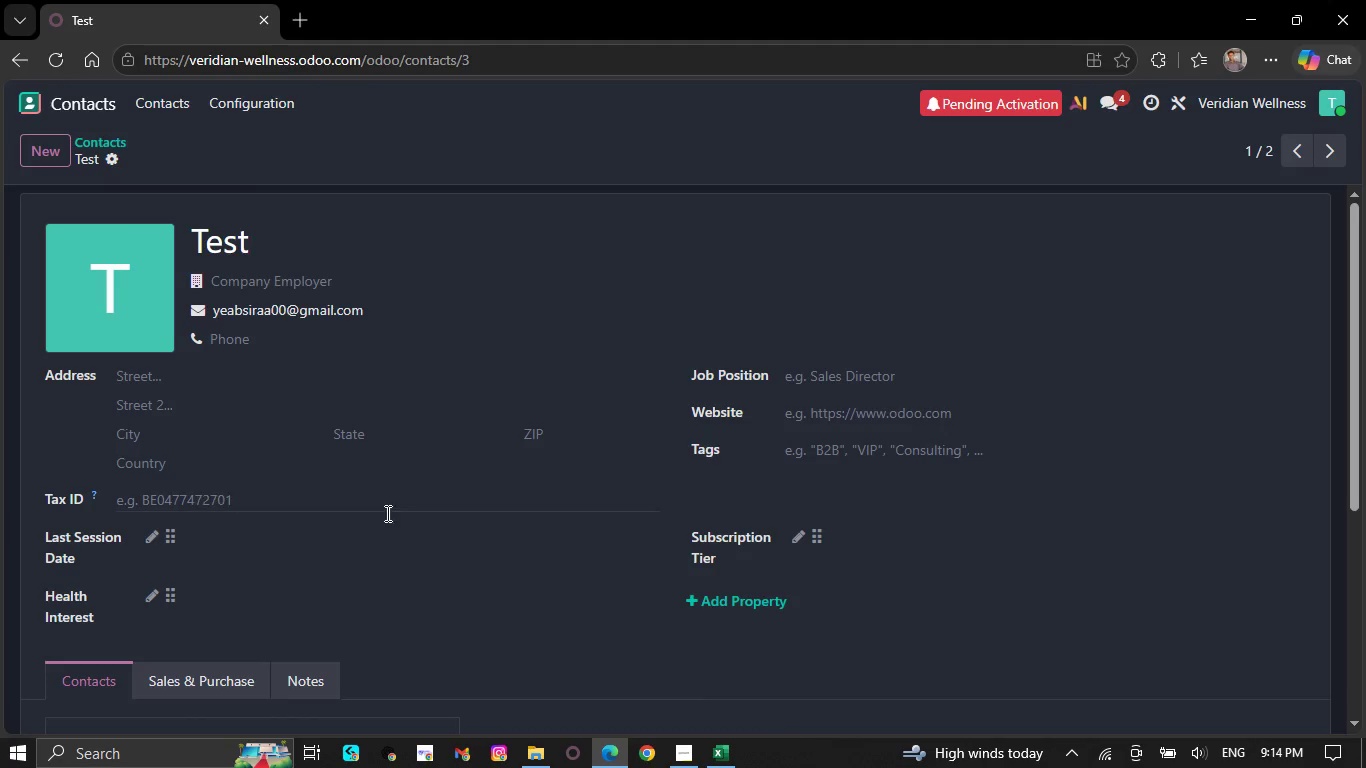 
left_click([730, 750])
 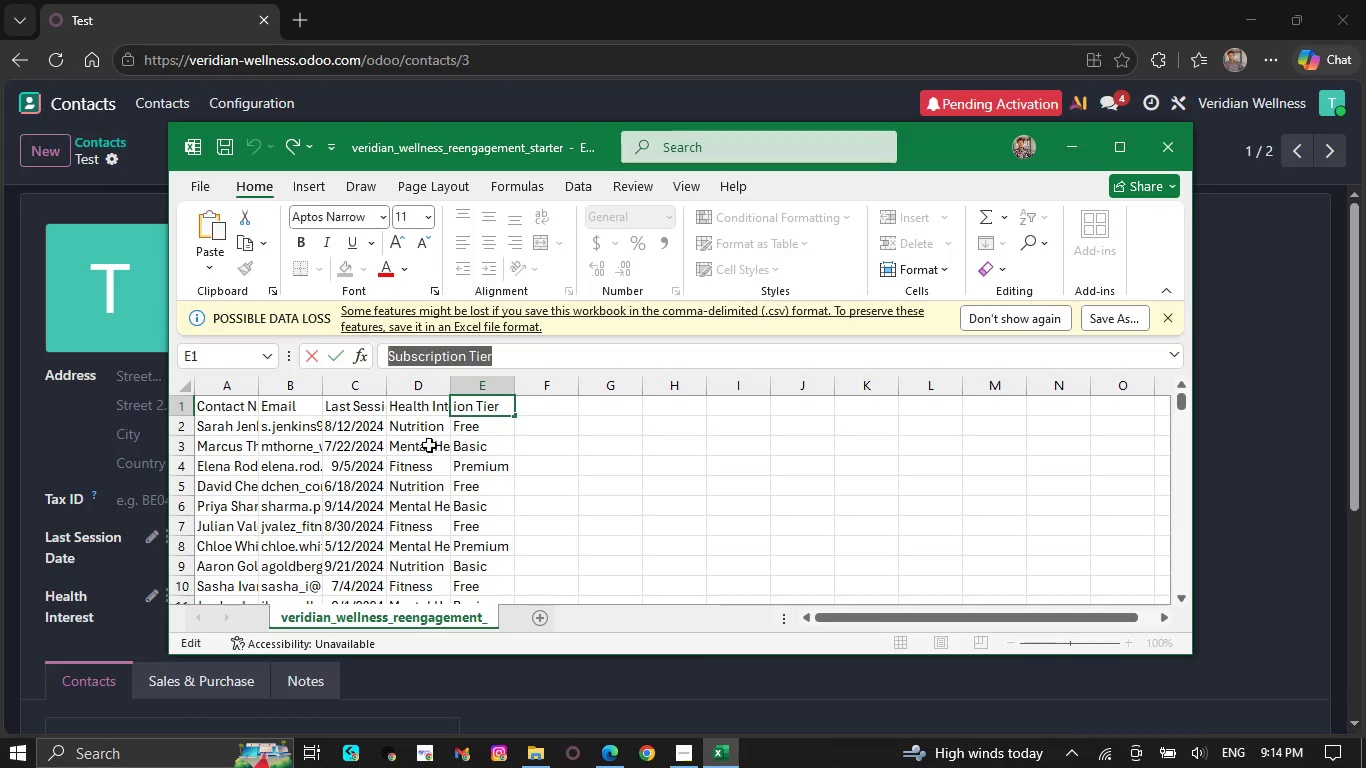 
left_click([416, 401])
 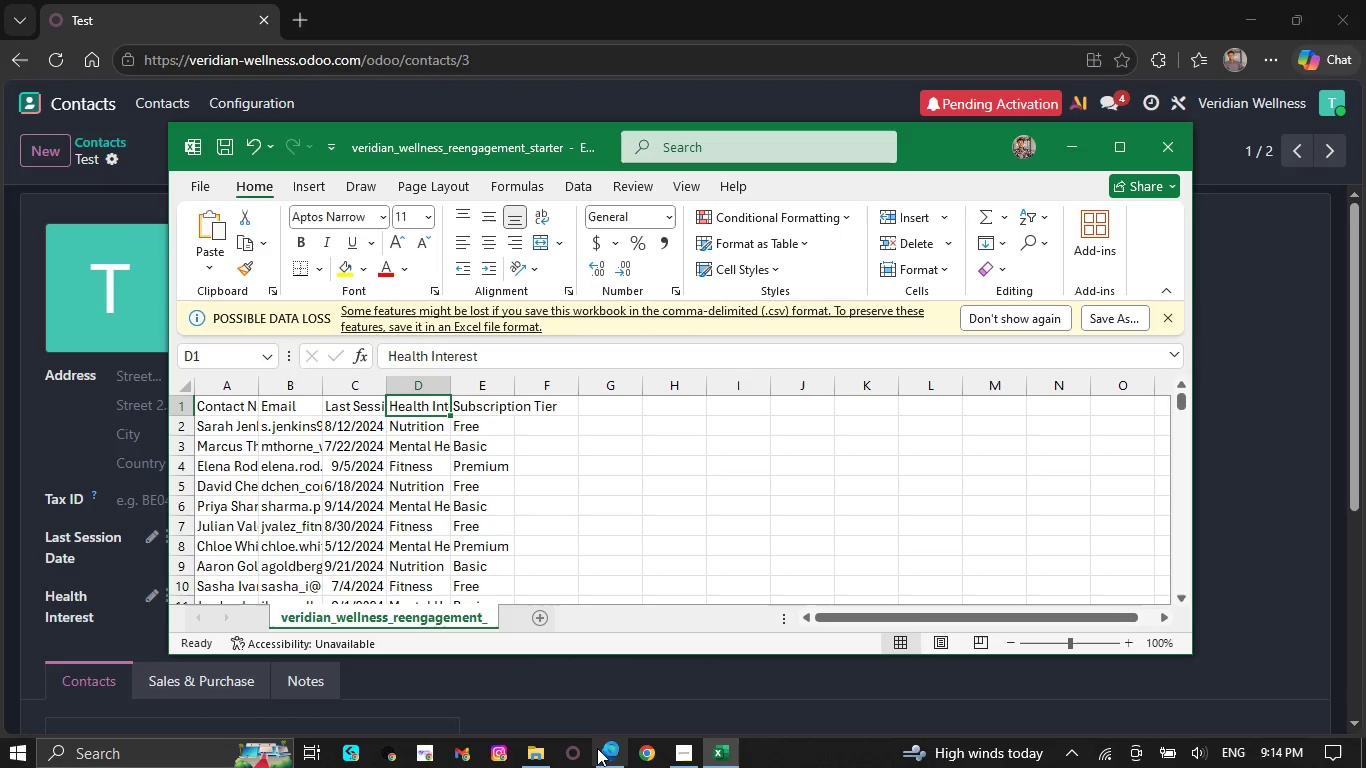 
left_click([603, 754])
 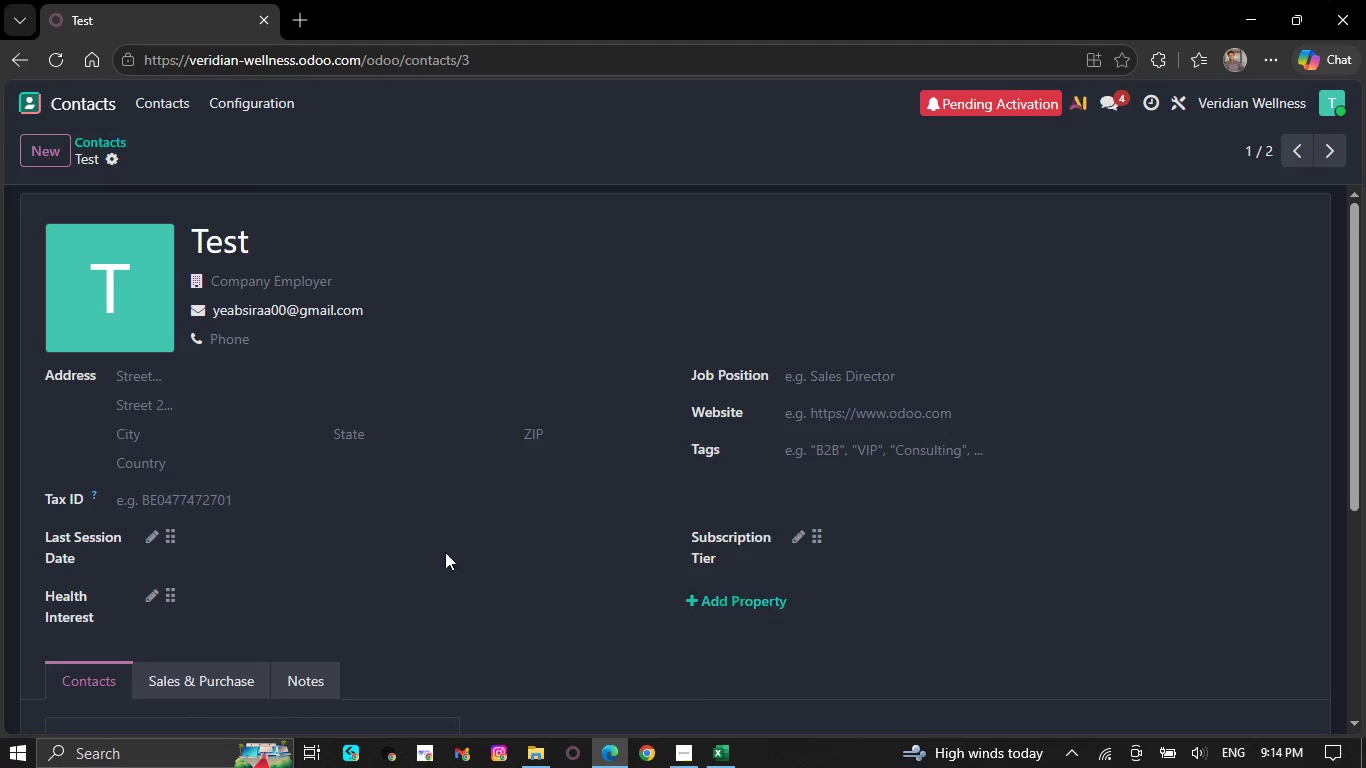 
wait(7.91)
 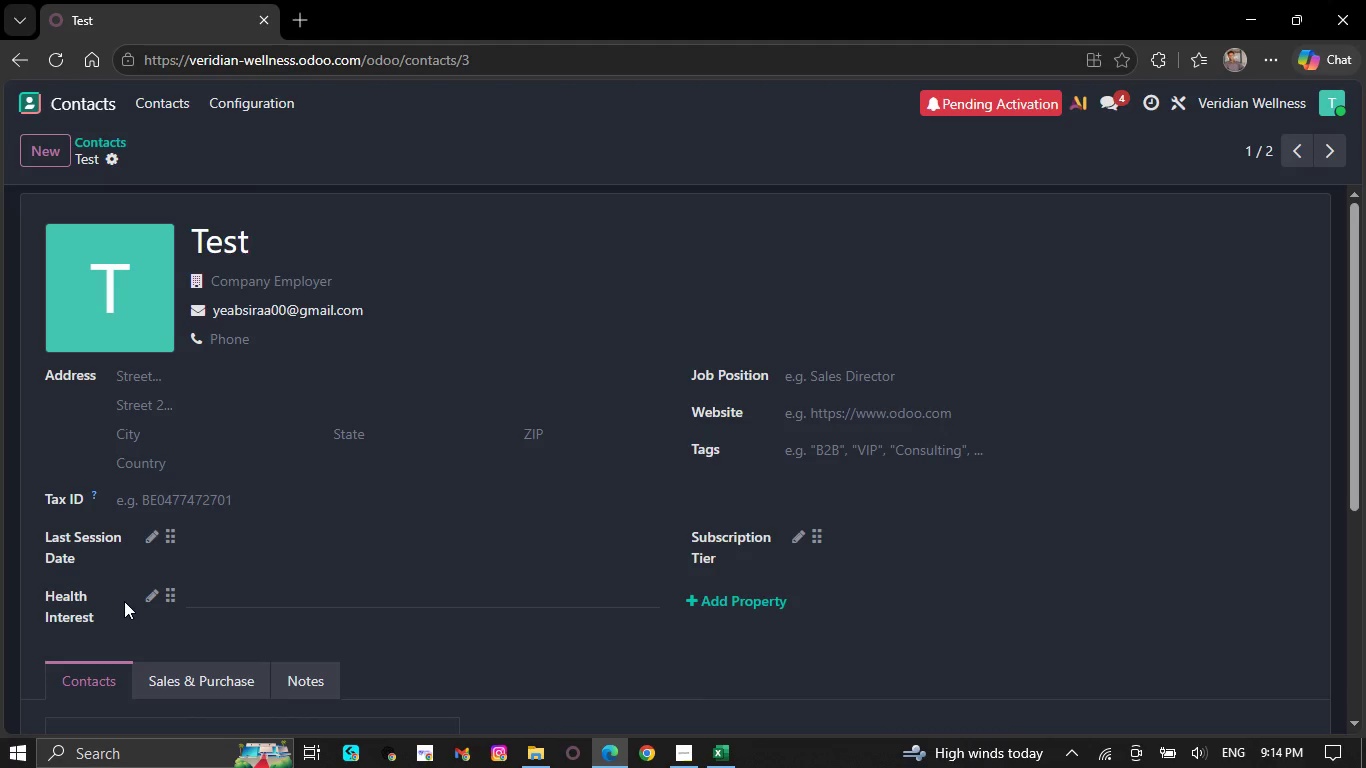 
left_click([175, 102])
 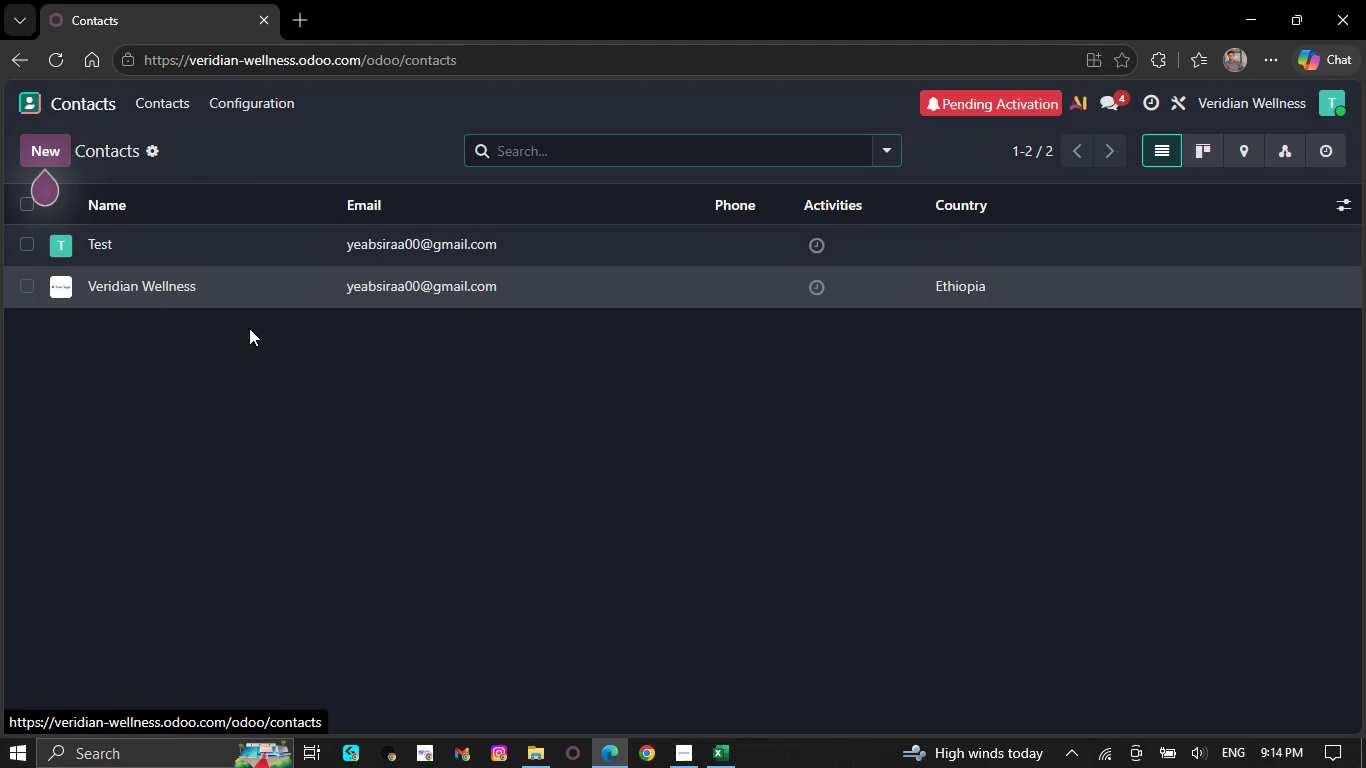 
left_click([231, 276])
 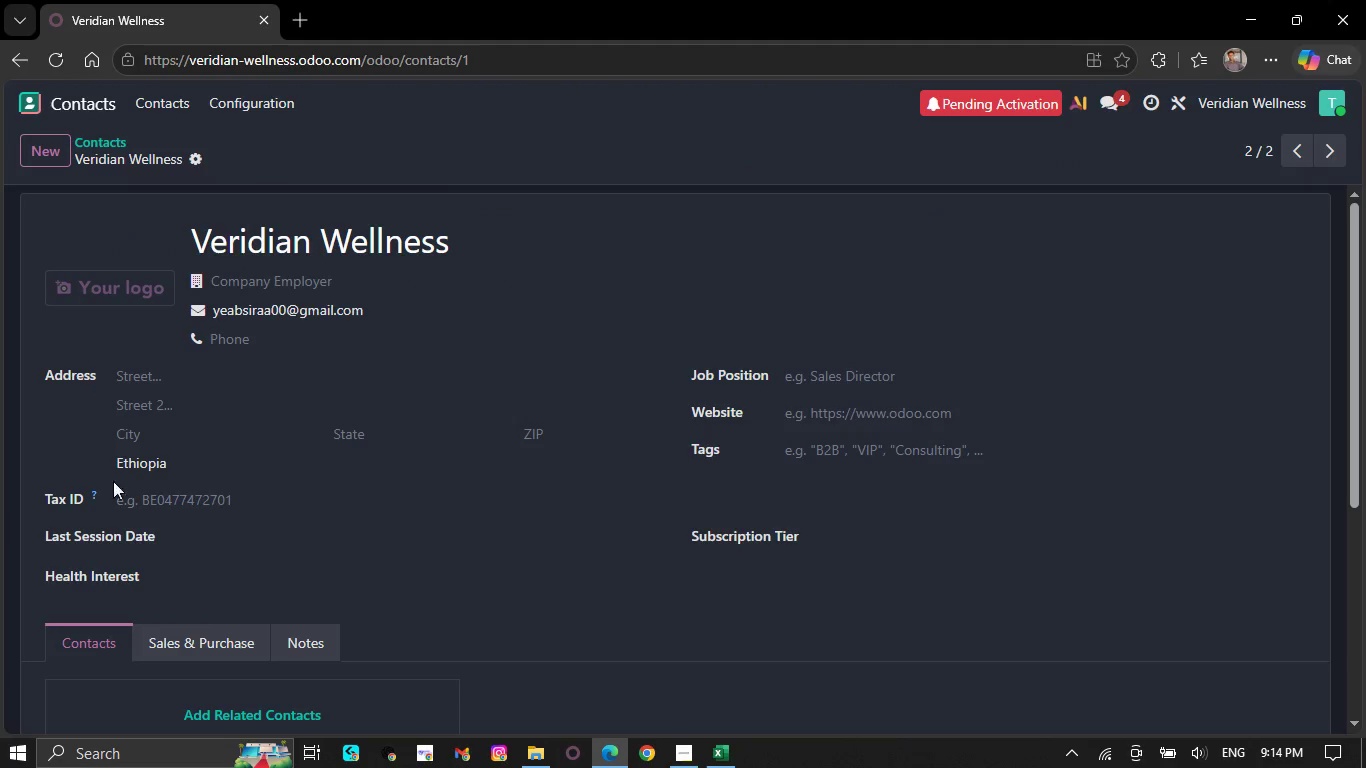 
wait(6.03)
 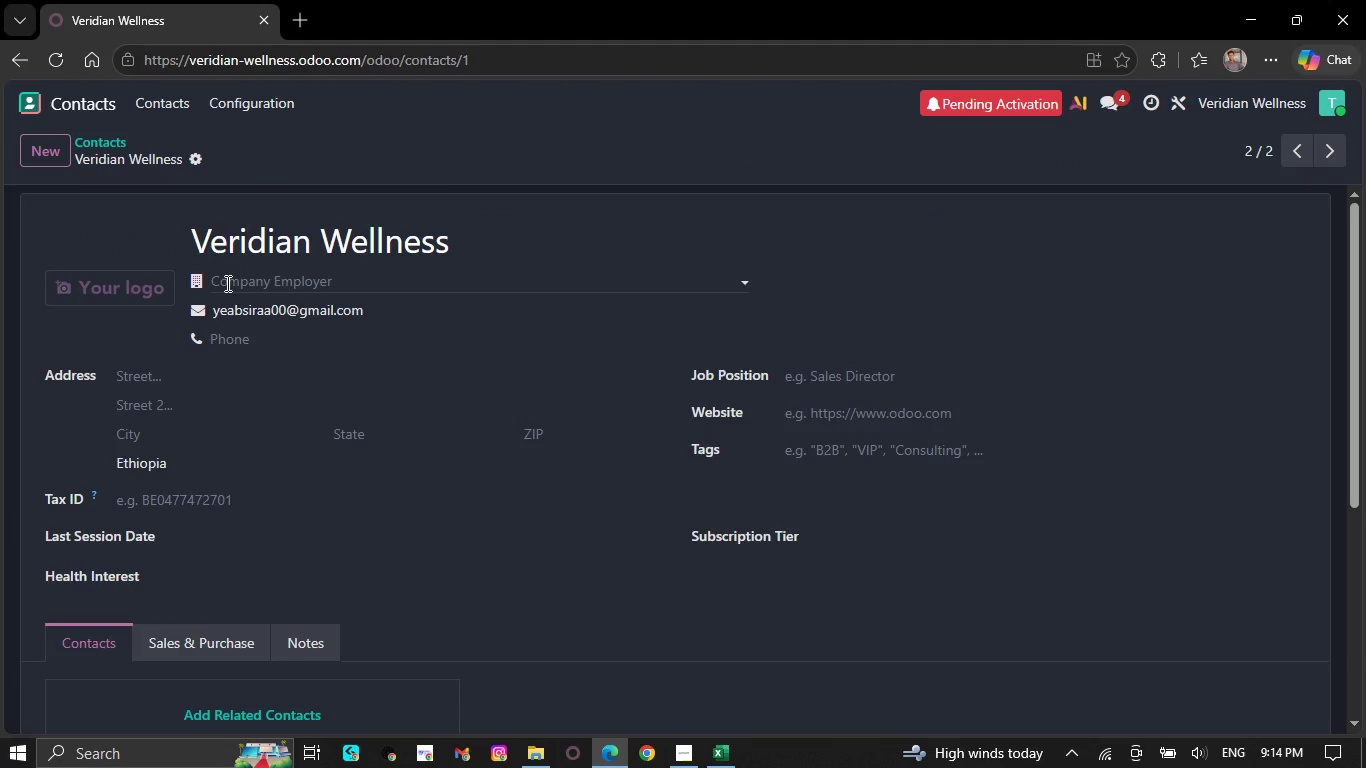 
left_click([61, 107])
 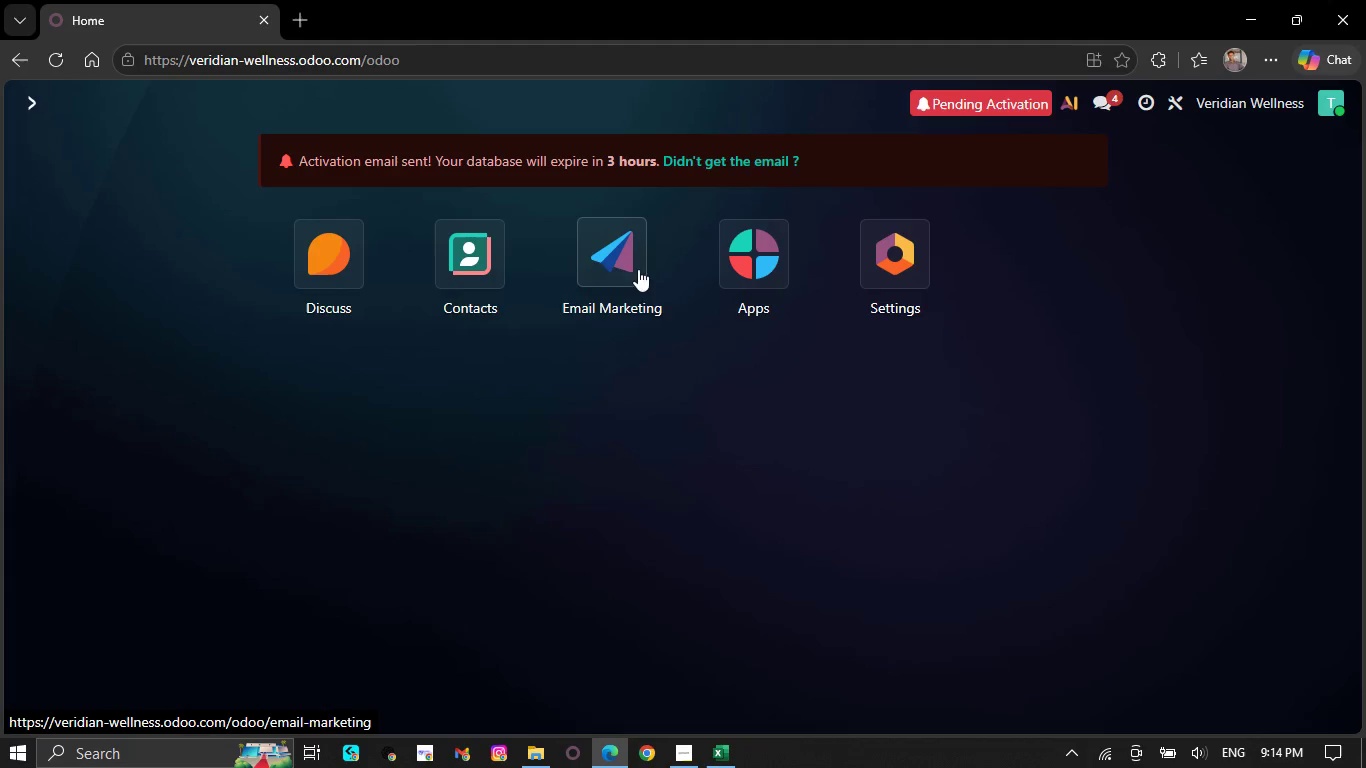 
left_click([497, 251])
 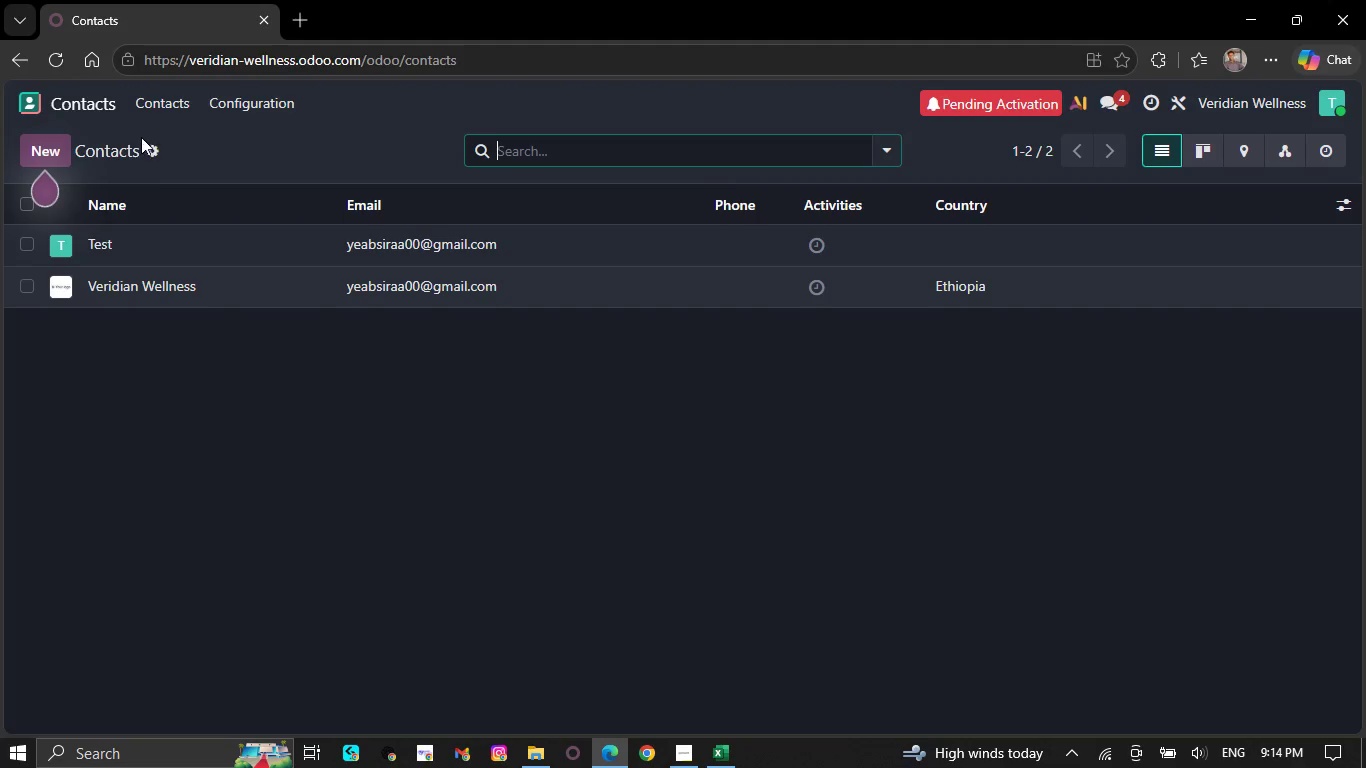 
left_click([150, 145])
 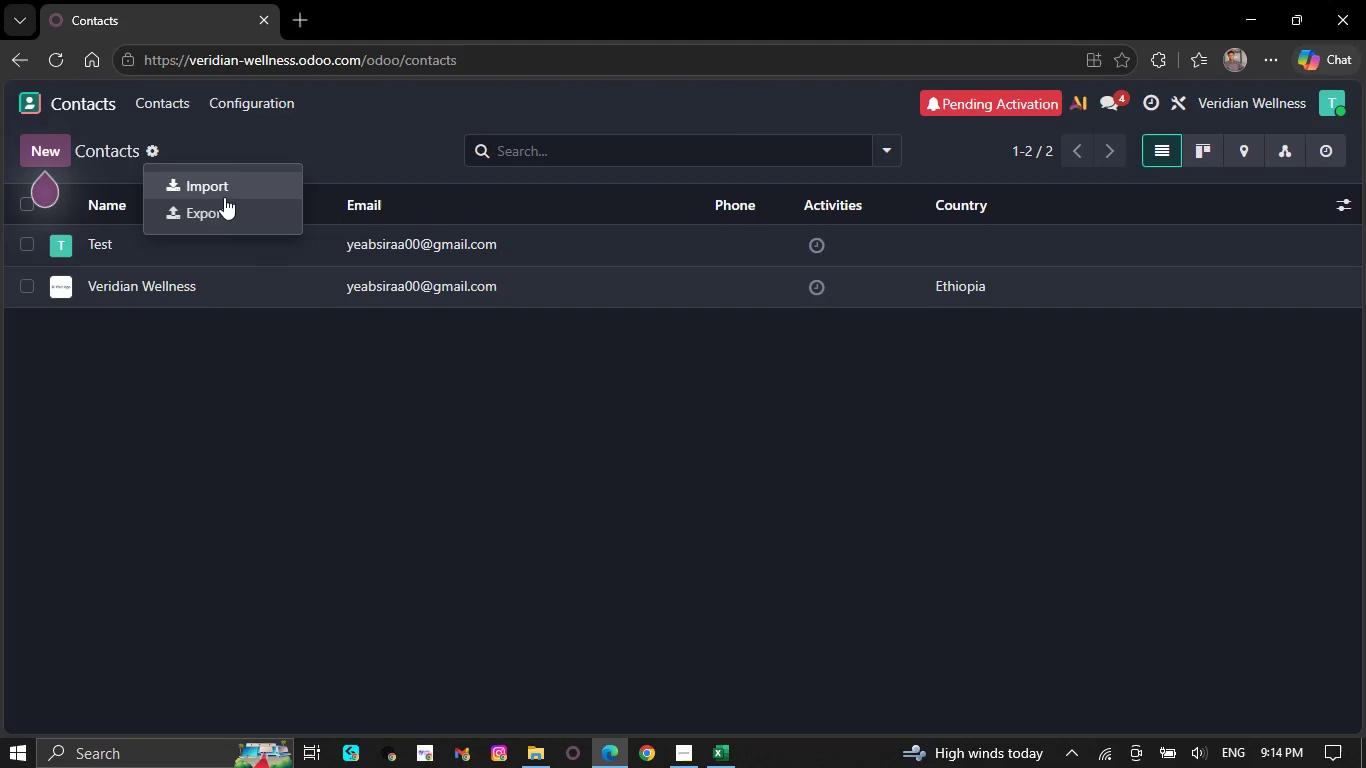 
left_click([222, 191])
 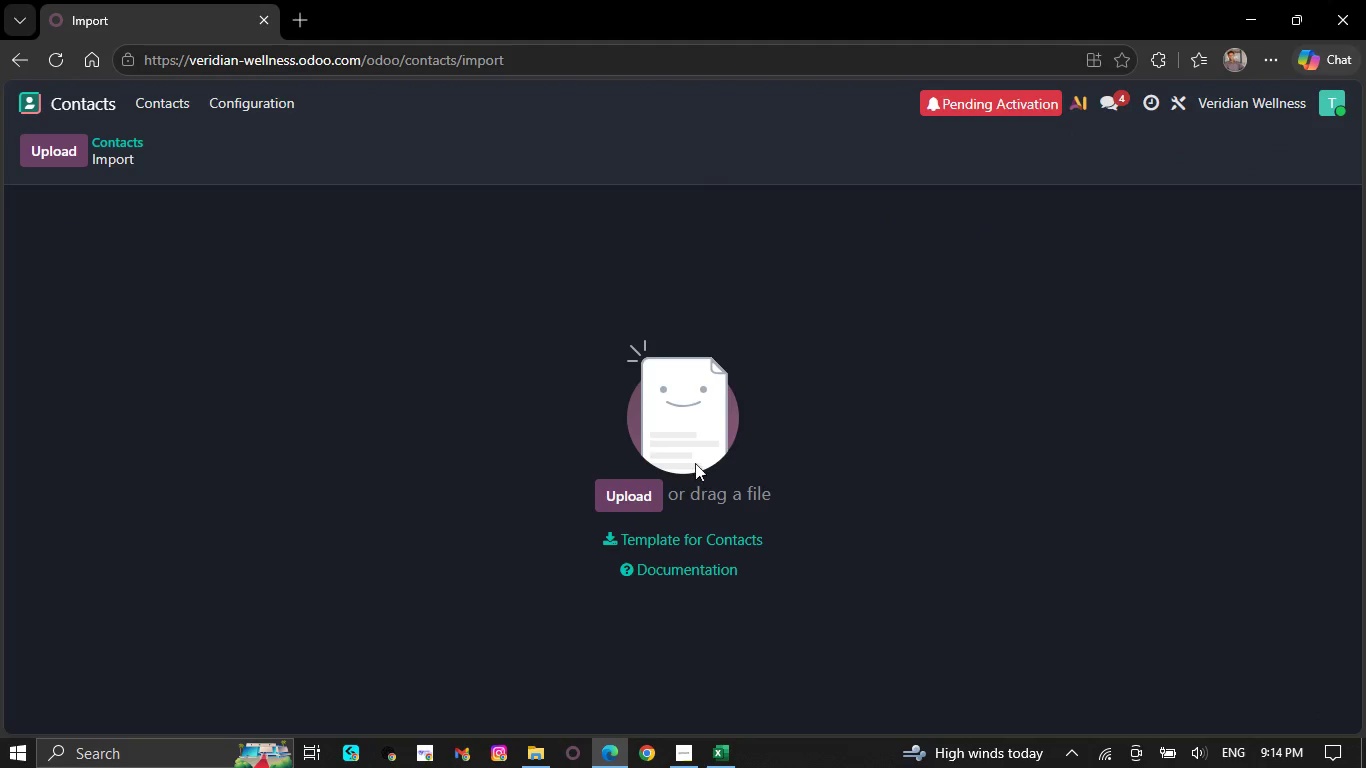 
left_click([618, 487])
 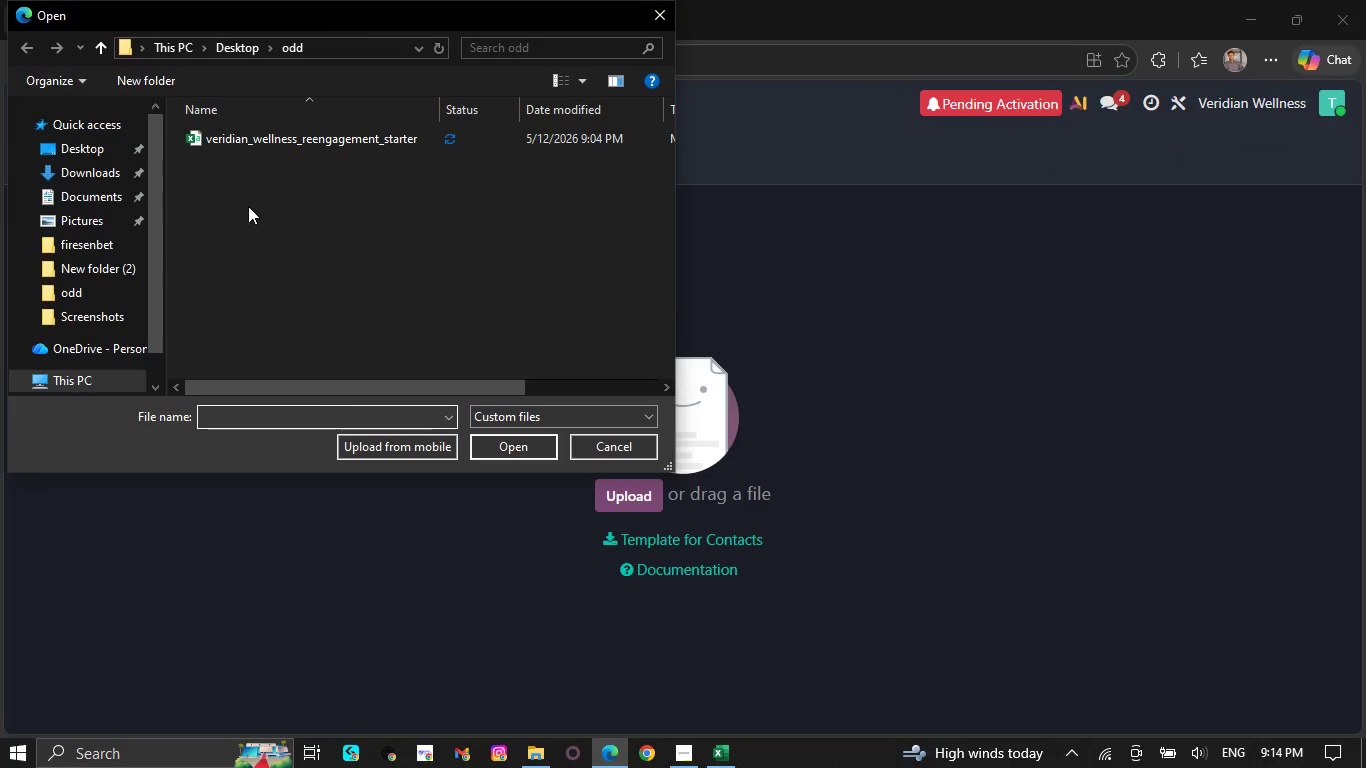 
left_click([259, 138])
 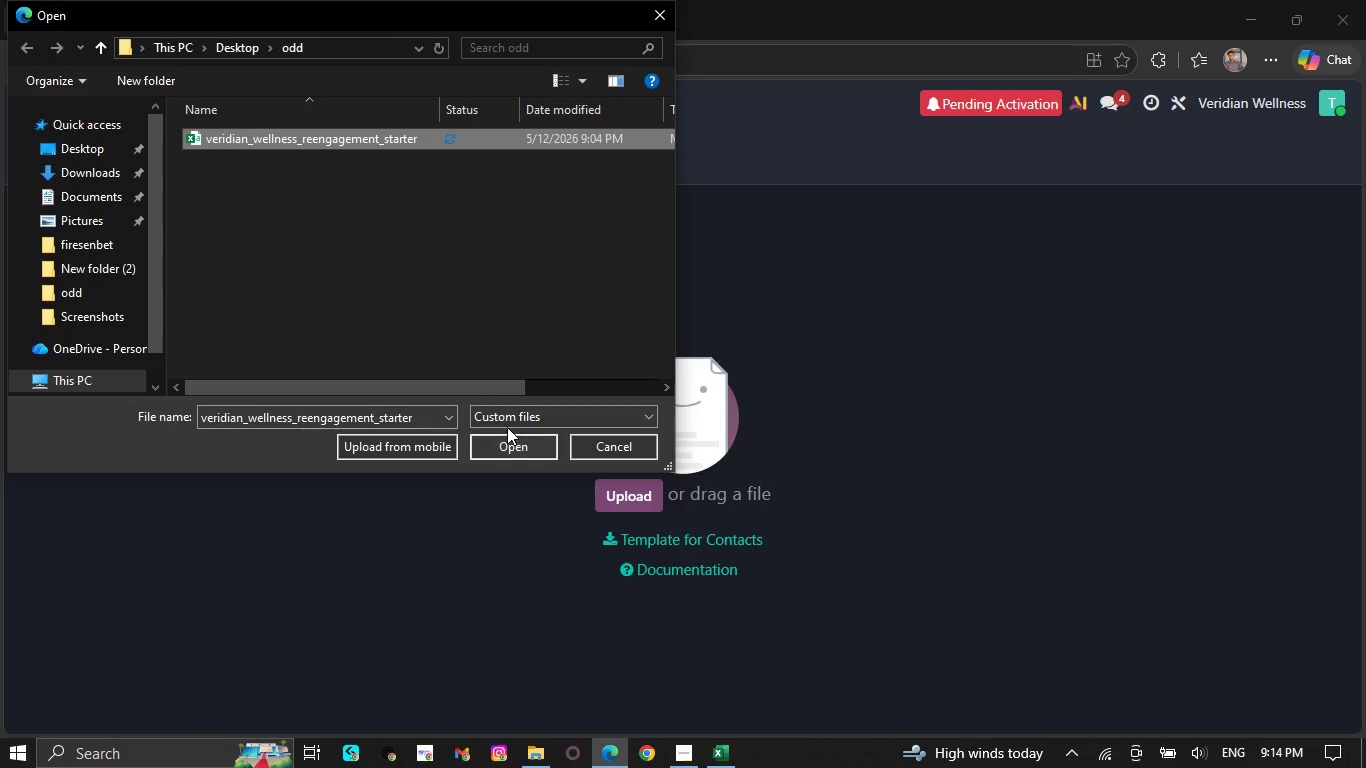 
left_click([515, 444])
 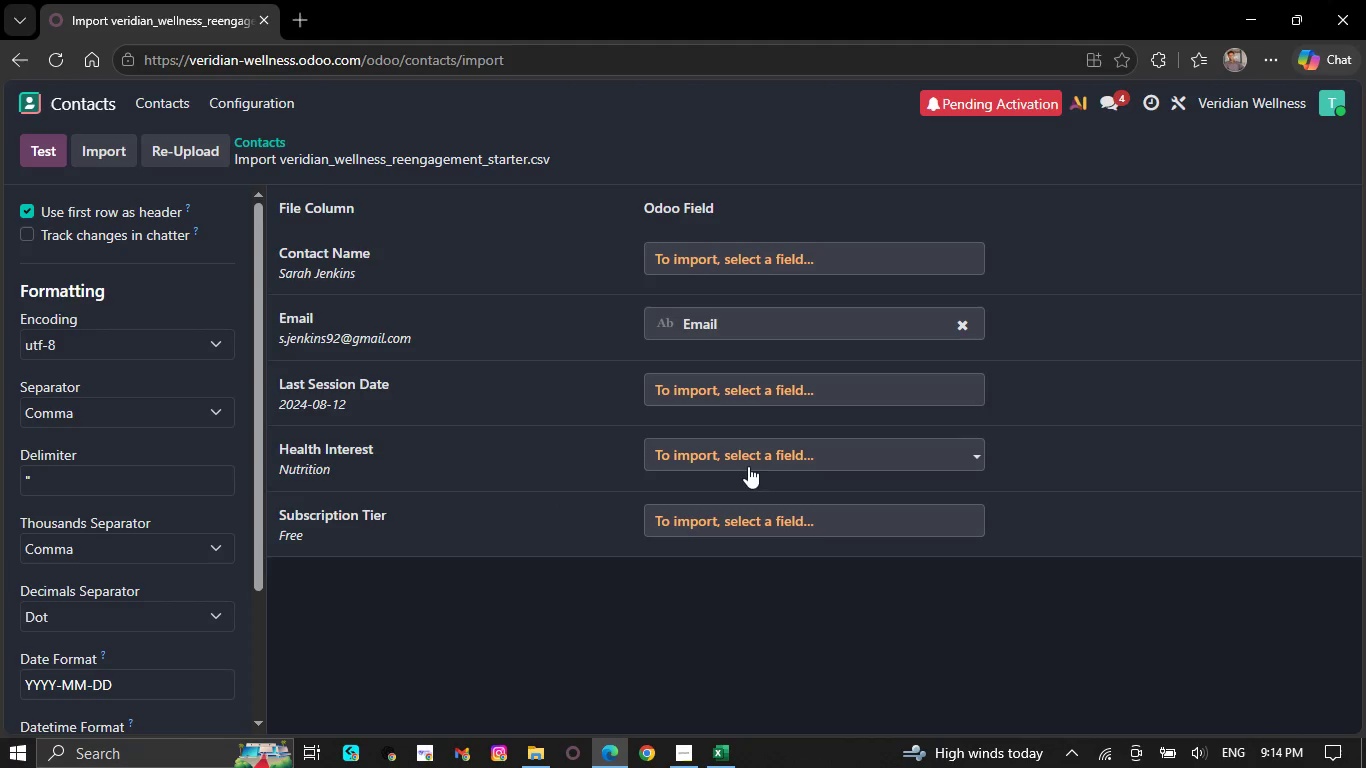 
left_click([733, 260])
 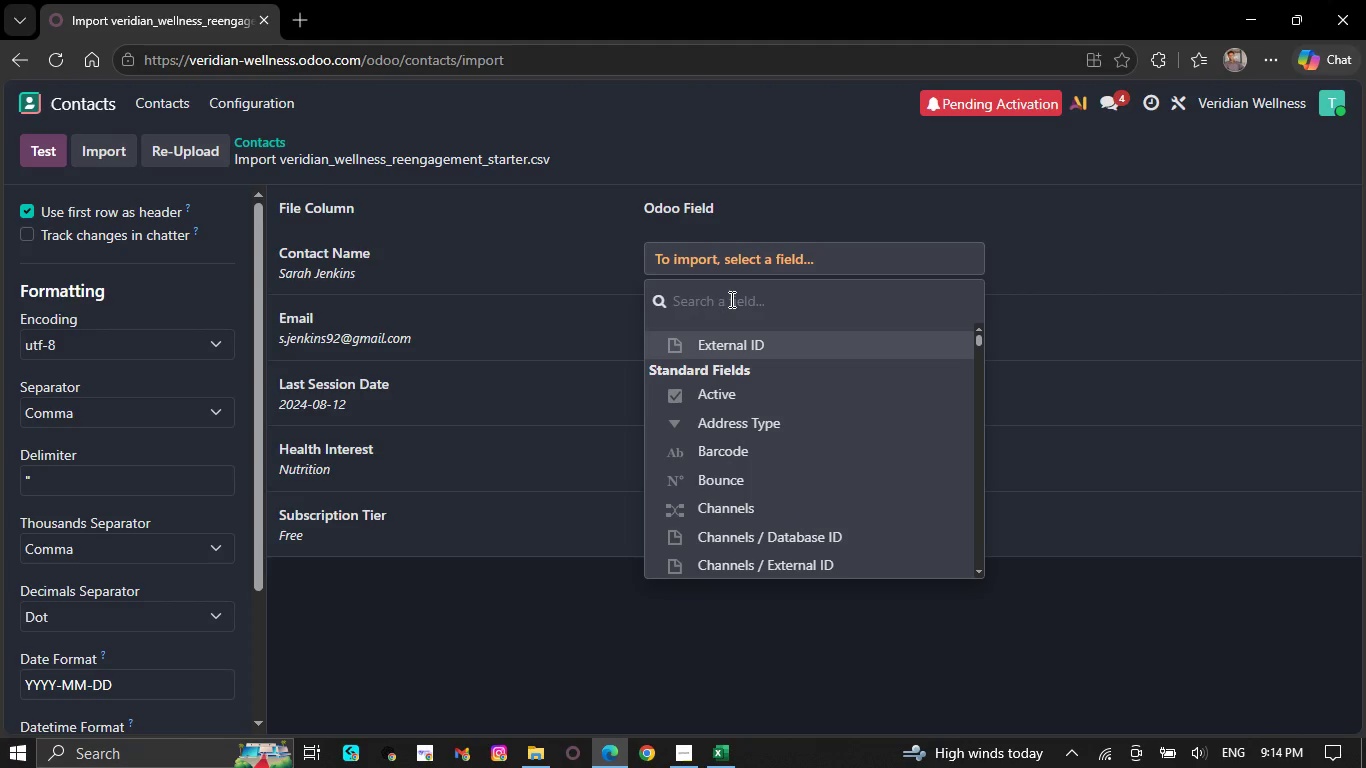 
type(name)
 